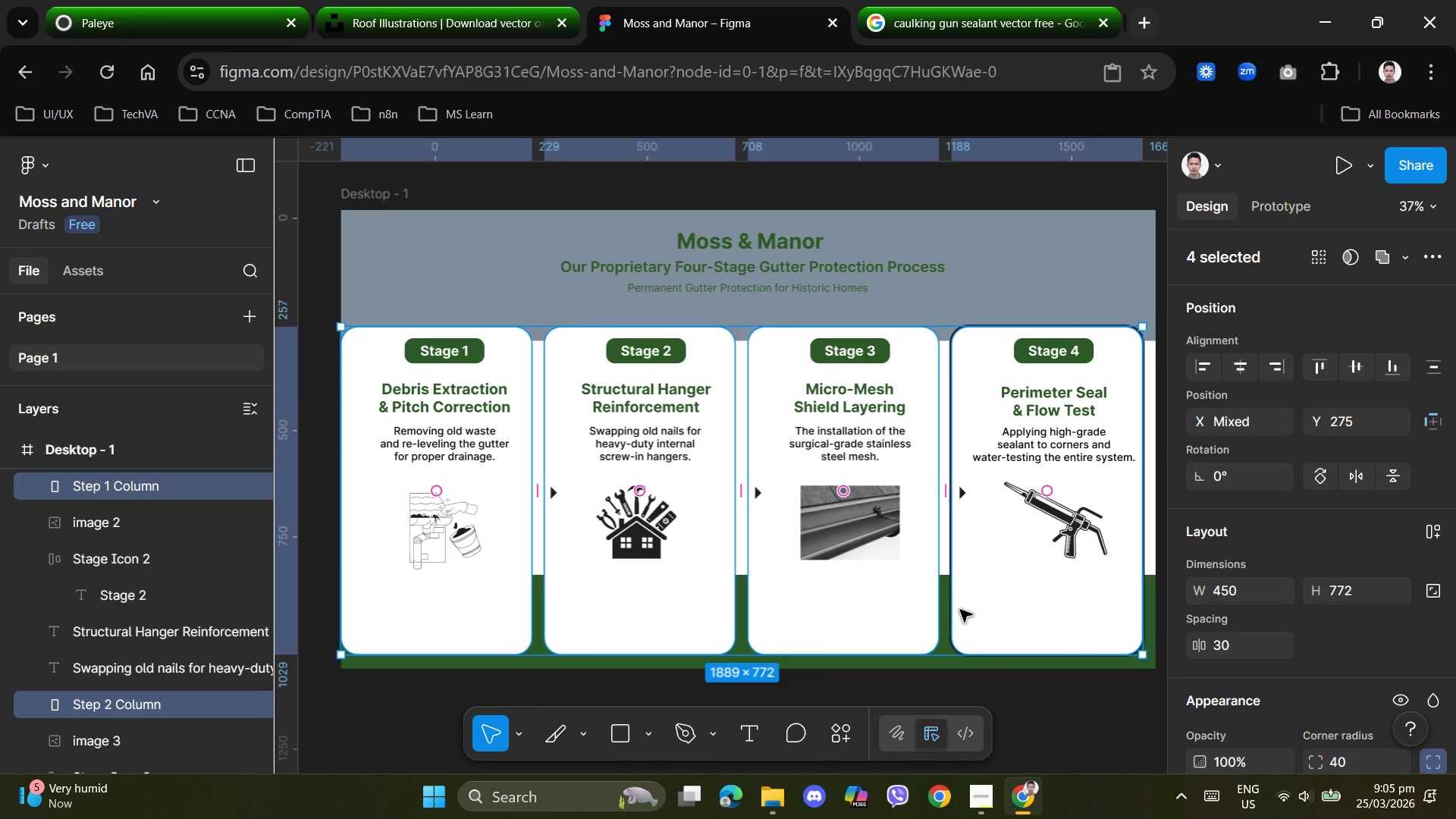 
key(ArrowRight)
 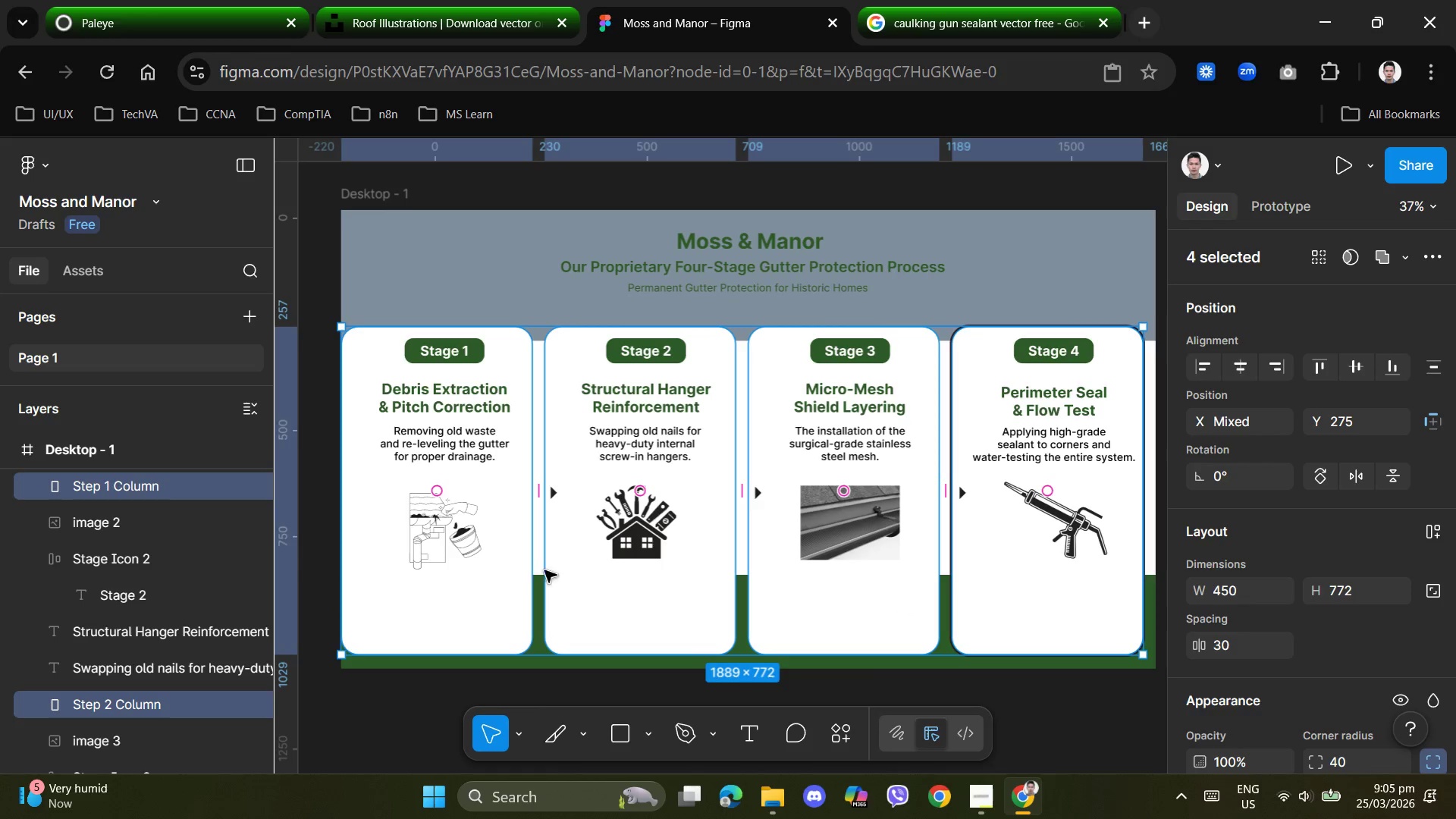 
left_click([443, 583])
 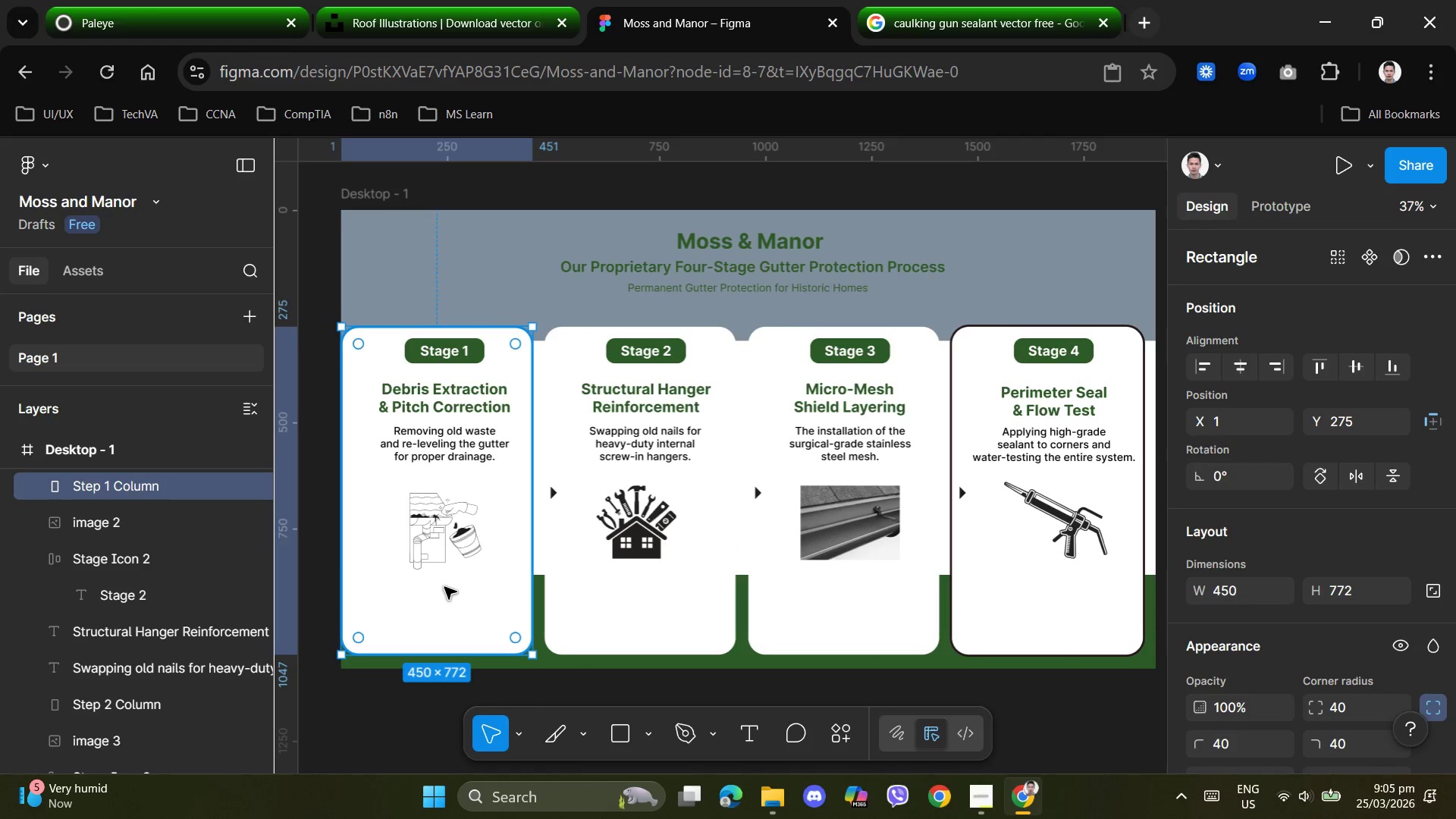 
key(ArrowRight)
 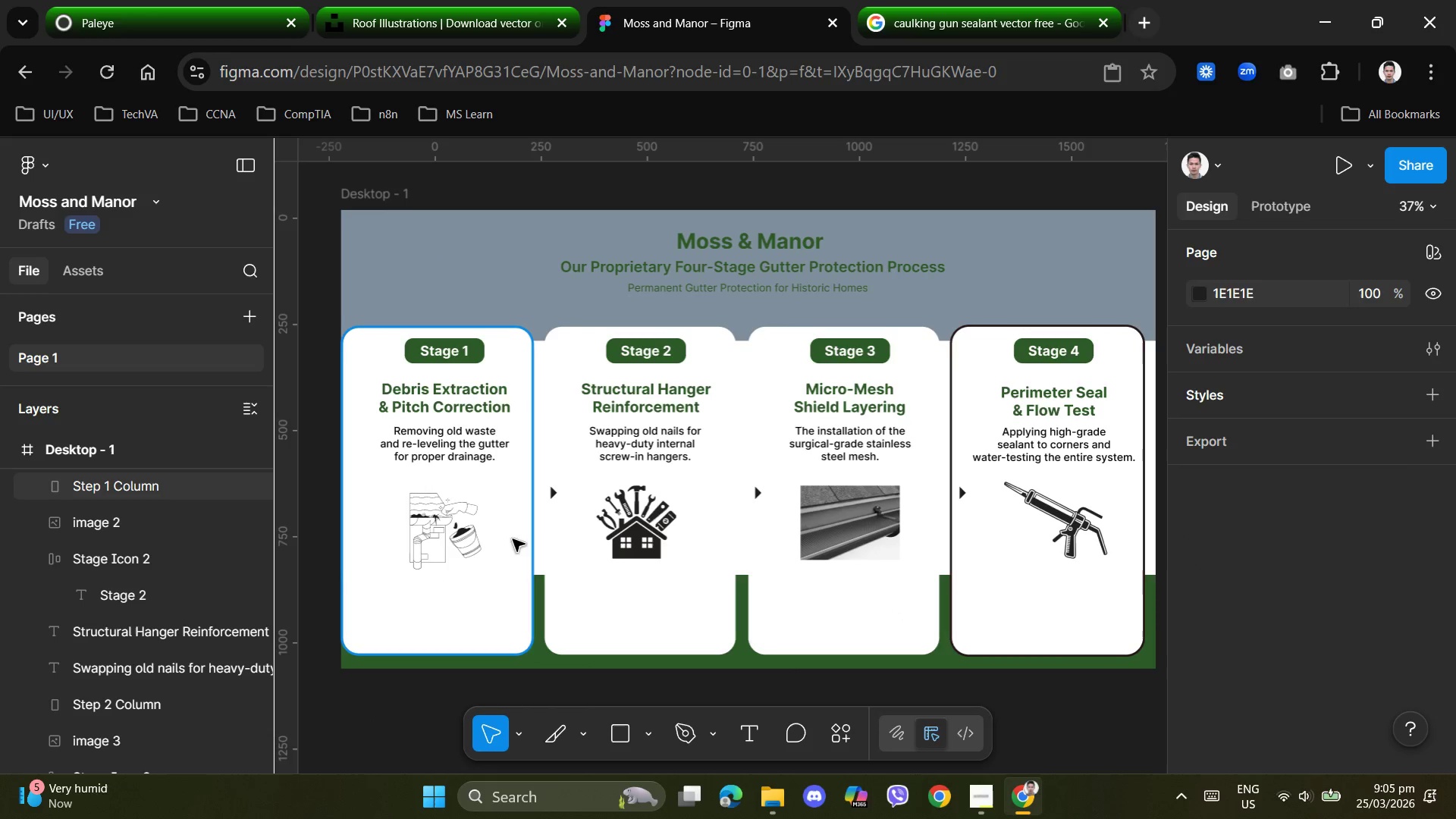 
wait(6.22)
 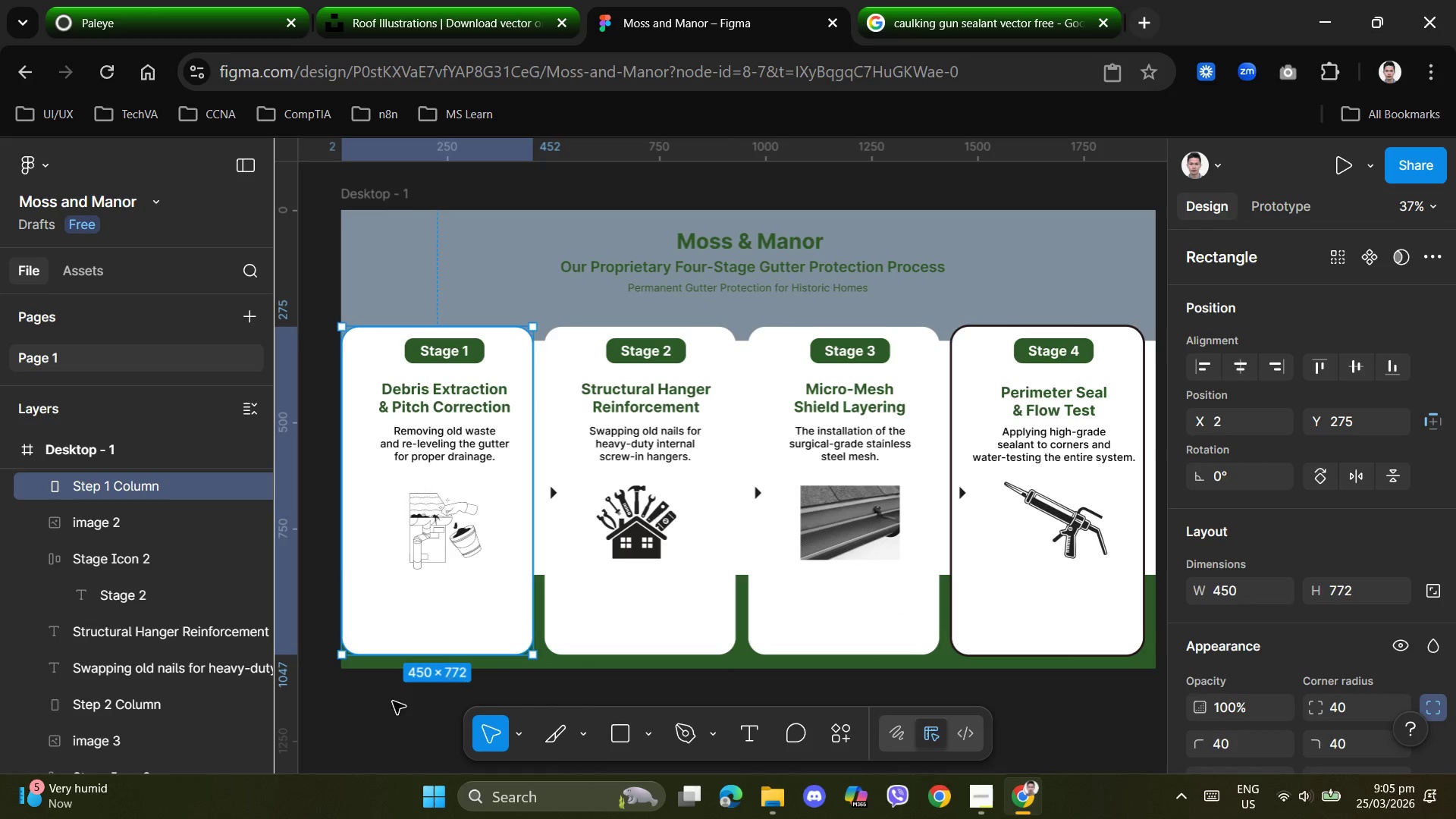 
left_click_drag(start_coordinate=[400, 588], to_coordinate=[409, 588])
 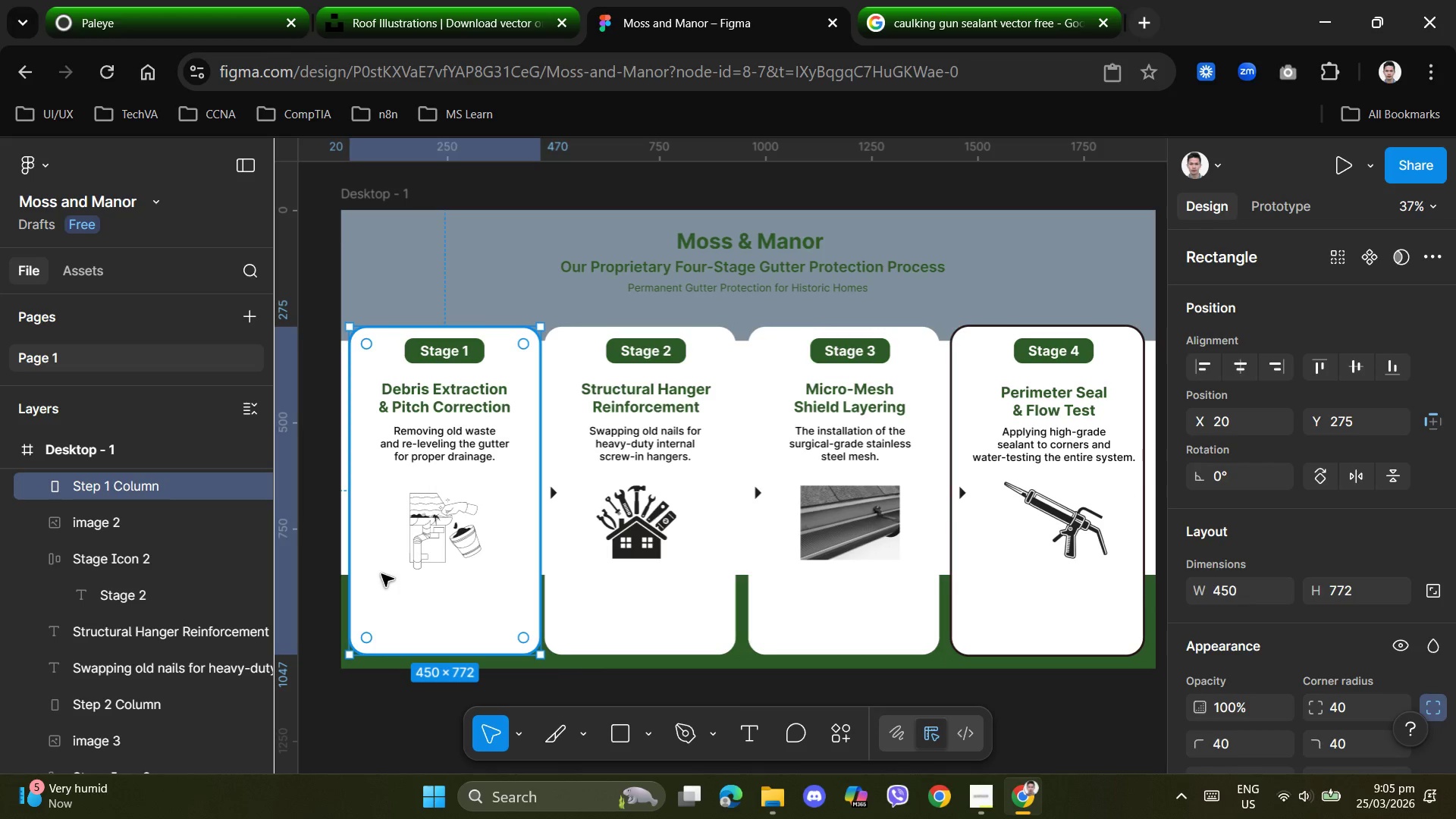 
hold_key(key=AltLeft, duration=1.02)
 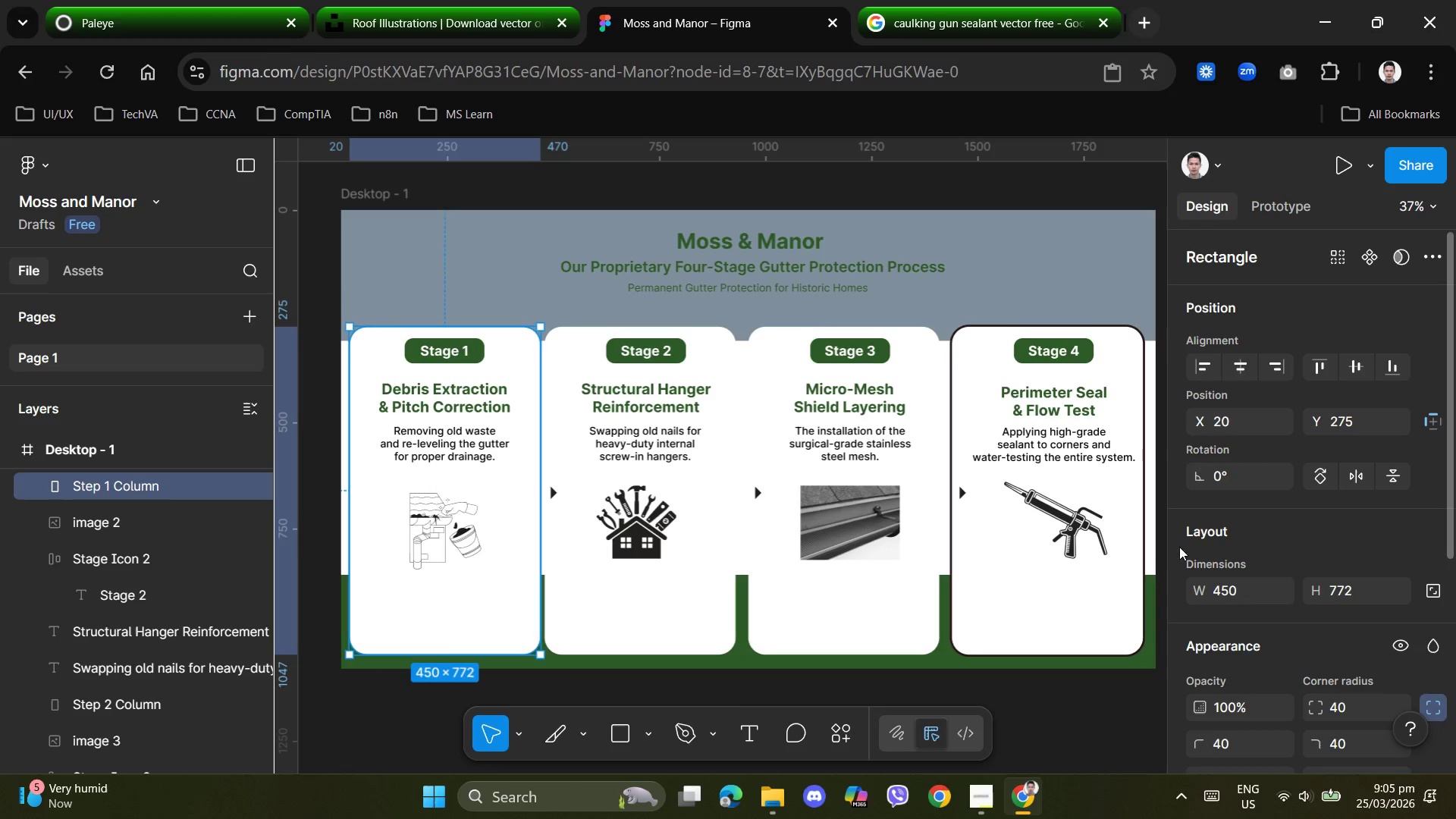 
hold_key(key=AltLeft, duration=1.22)
 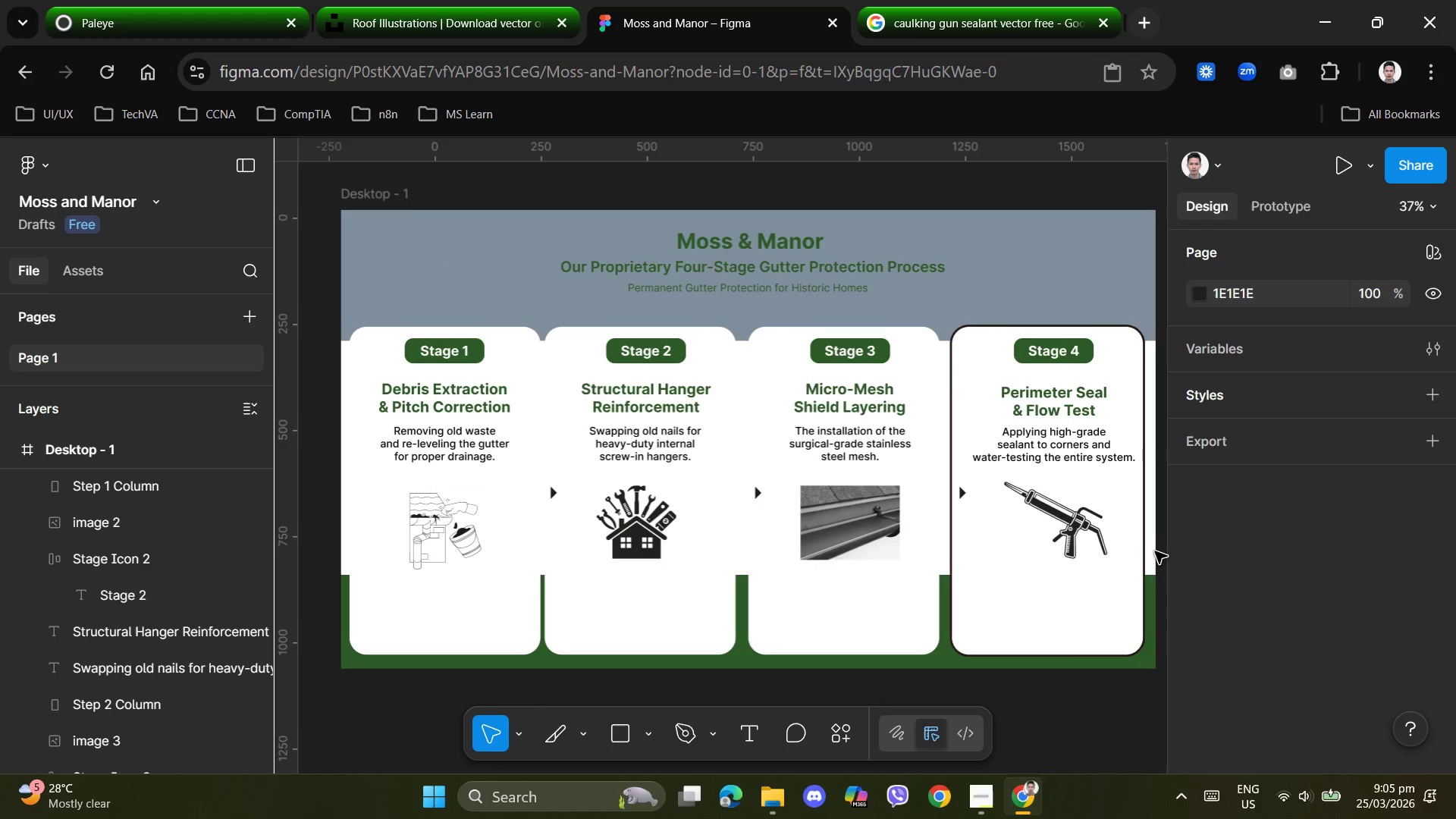 
hold_key(key=AltLeft, duration=0.62)
 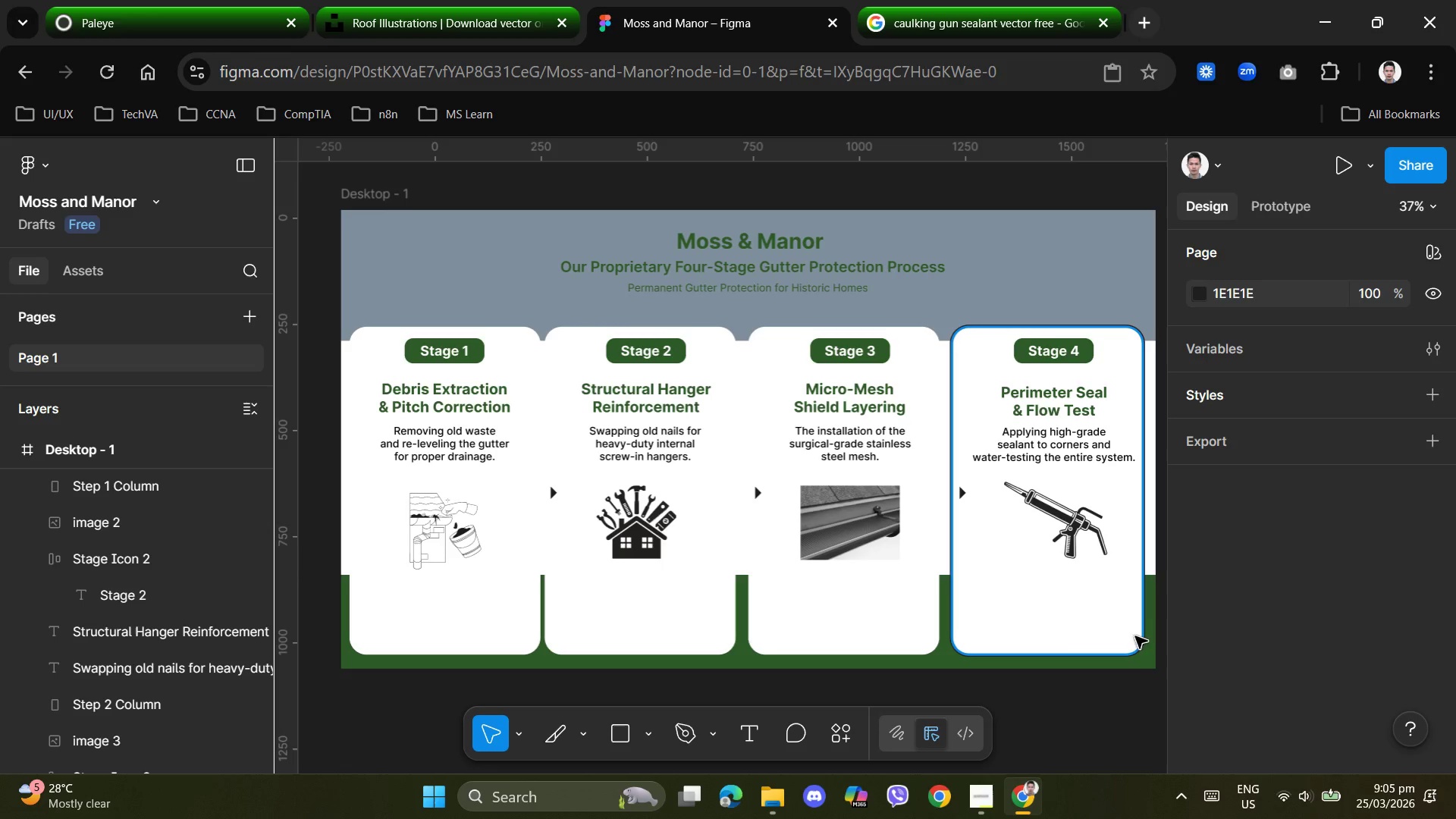 
left_click([1113, 568])
 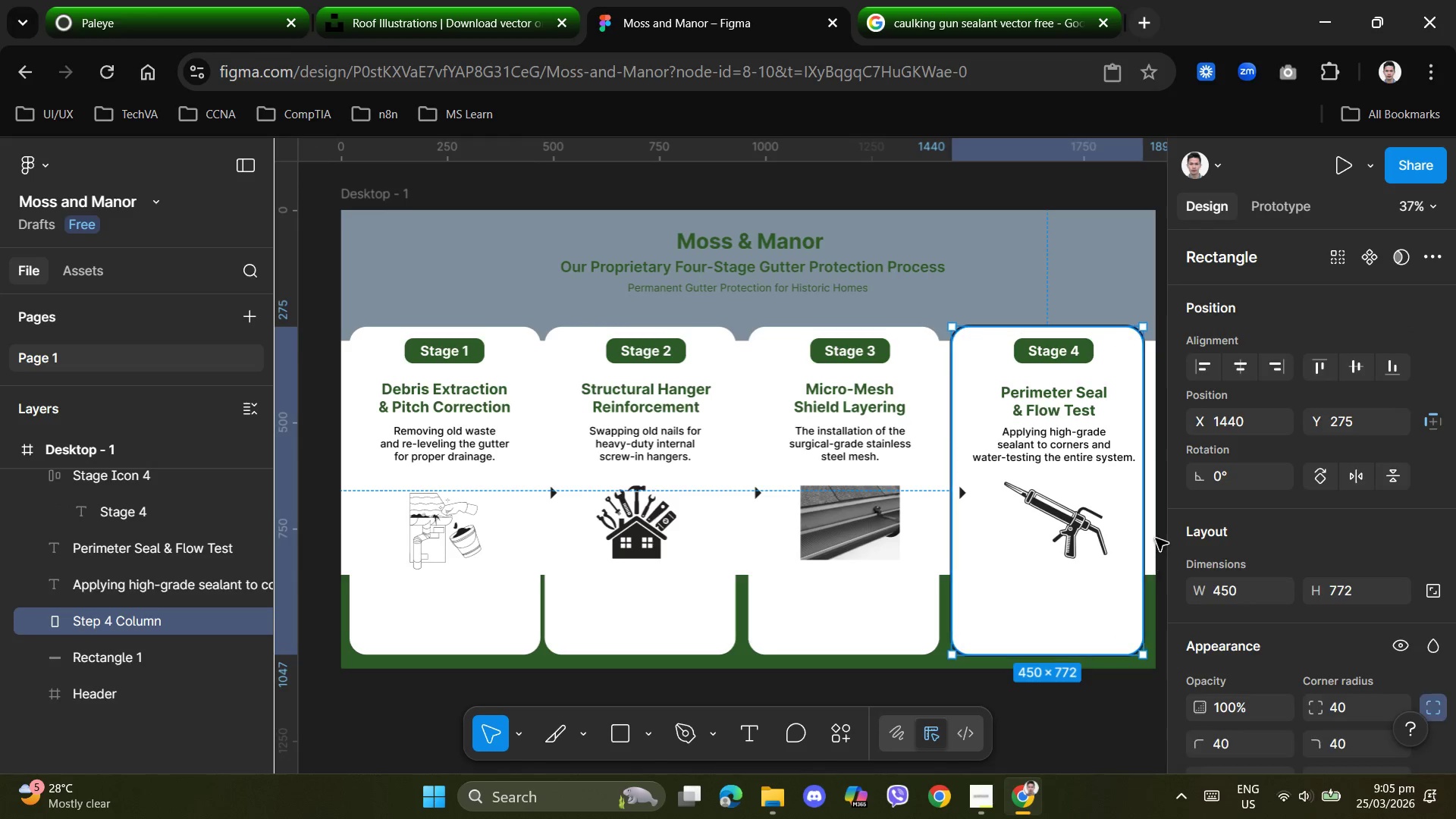 
hold_key(key=AltLeft, duration=1.11)
 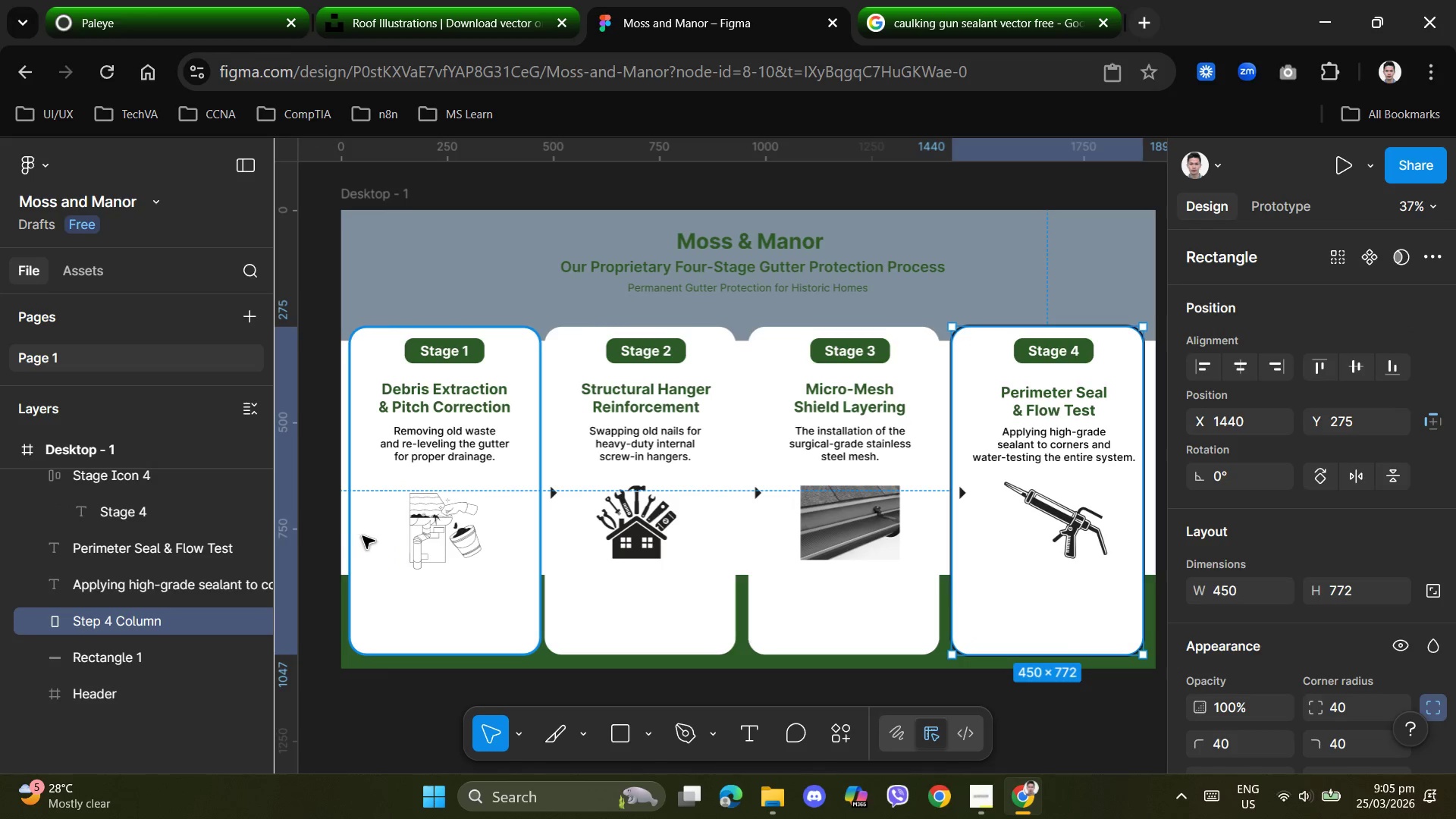 
left_click([359, 536])
 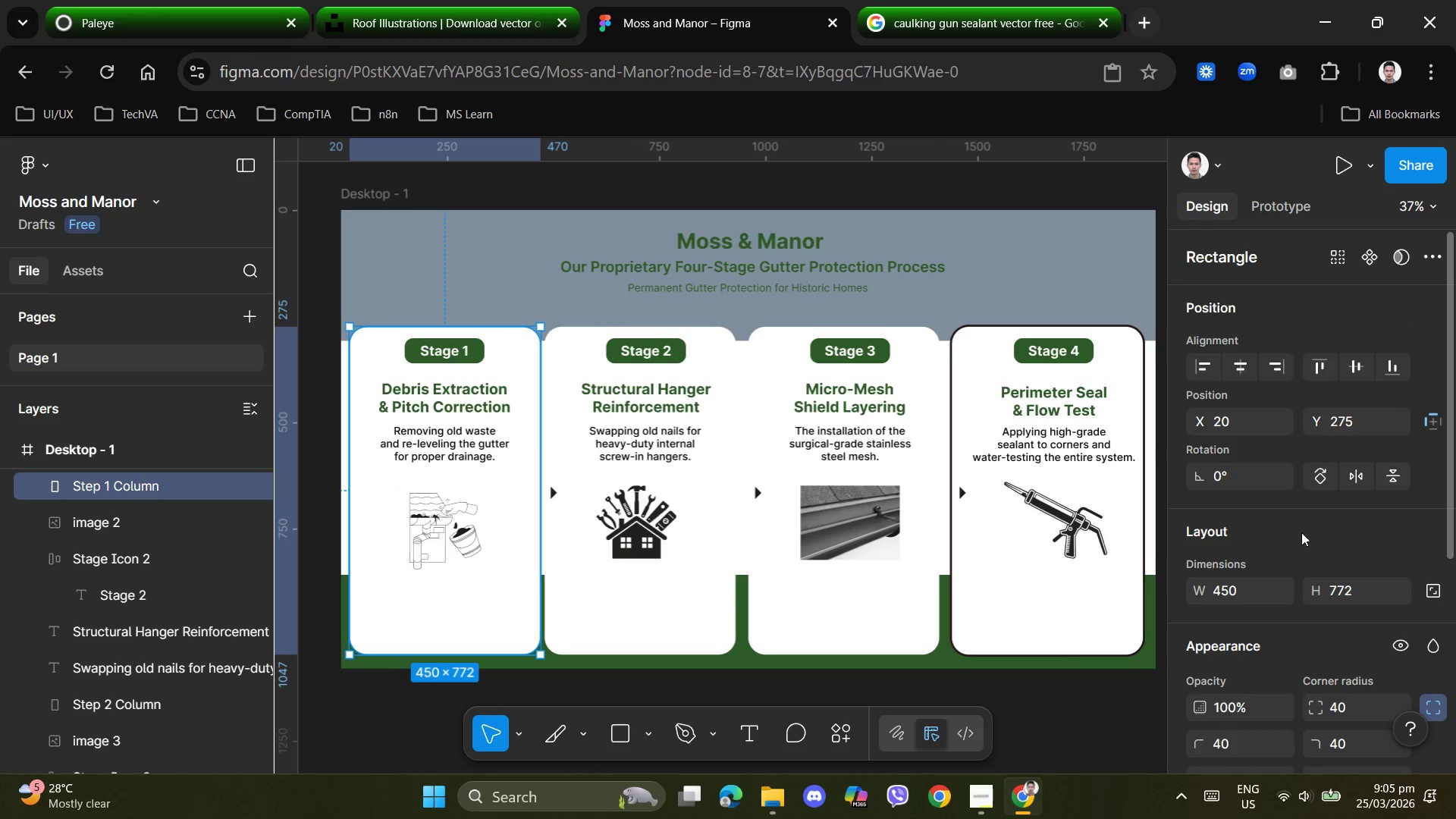 
scroll: coordinate [1299, 513], scroll_direction: down, amount: 1.0
 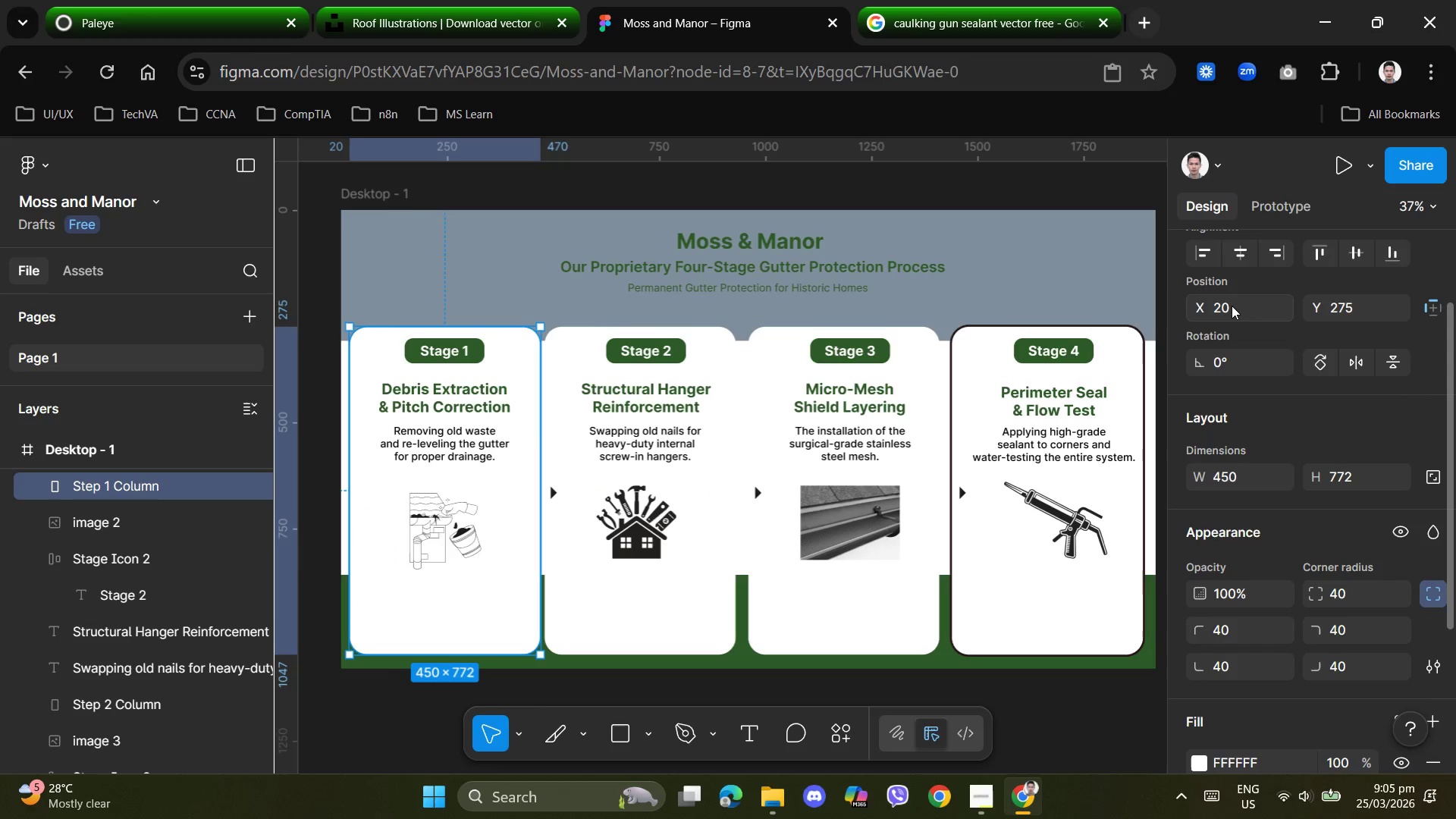 
left_click([1230, 305])
 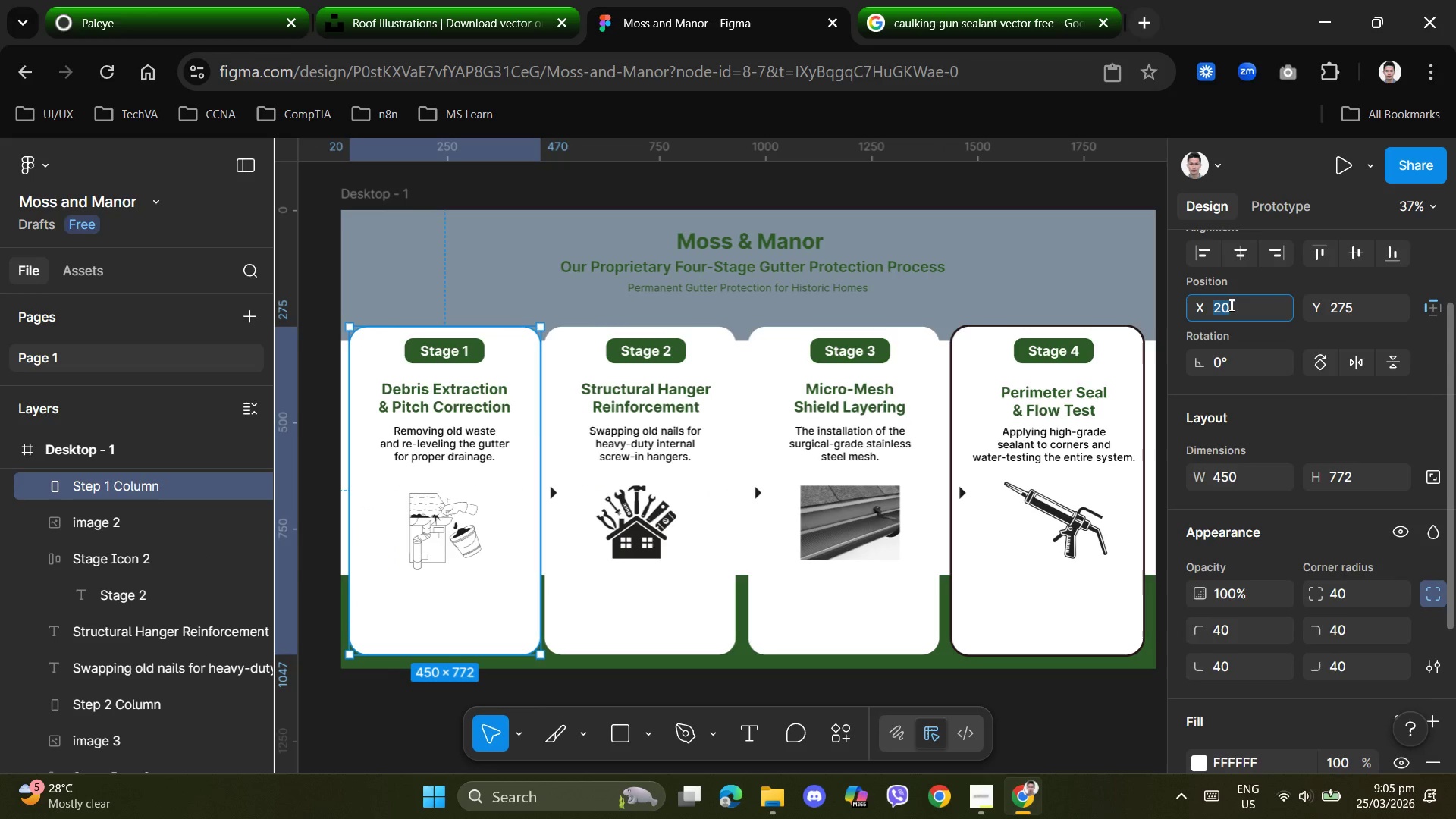 
key(Numpad3)
 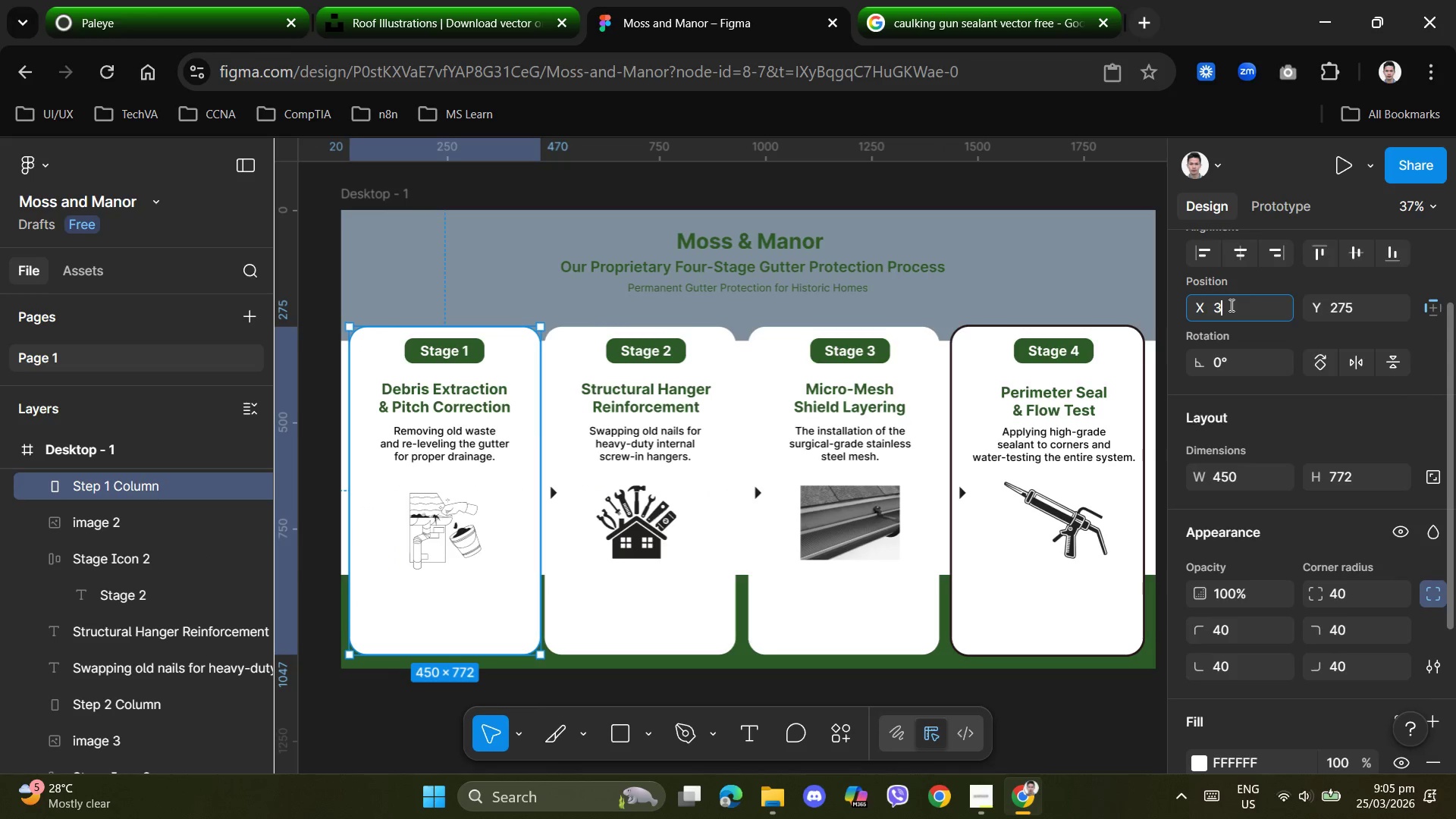 
key(Numpad0)
 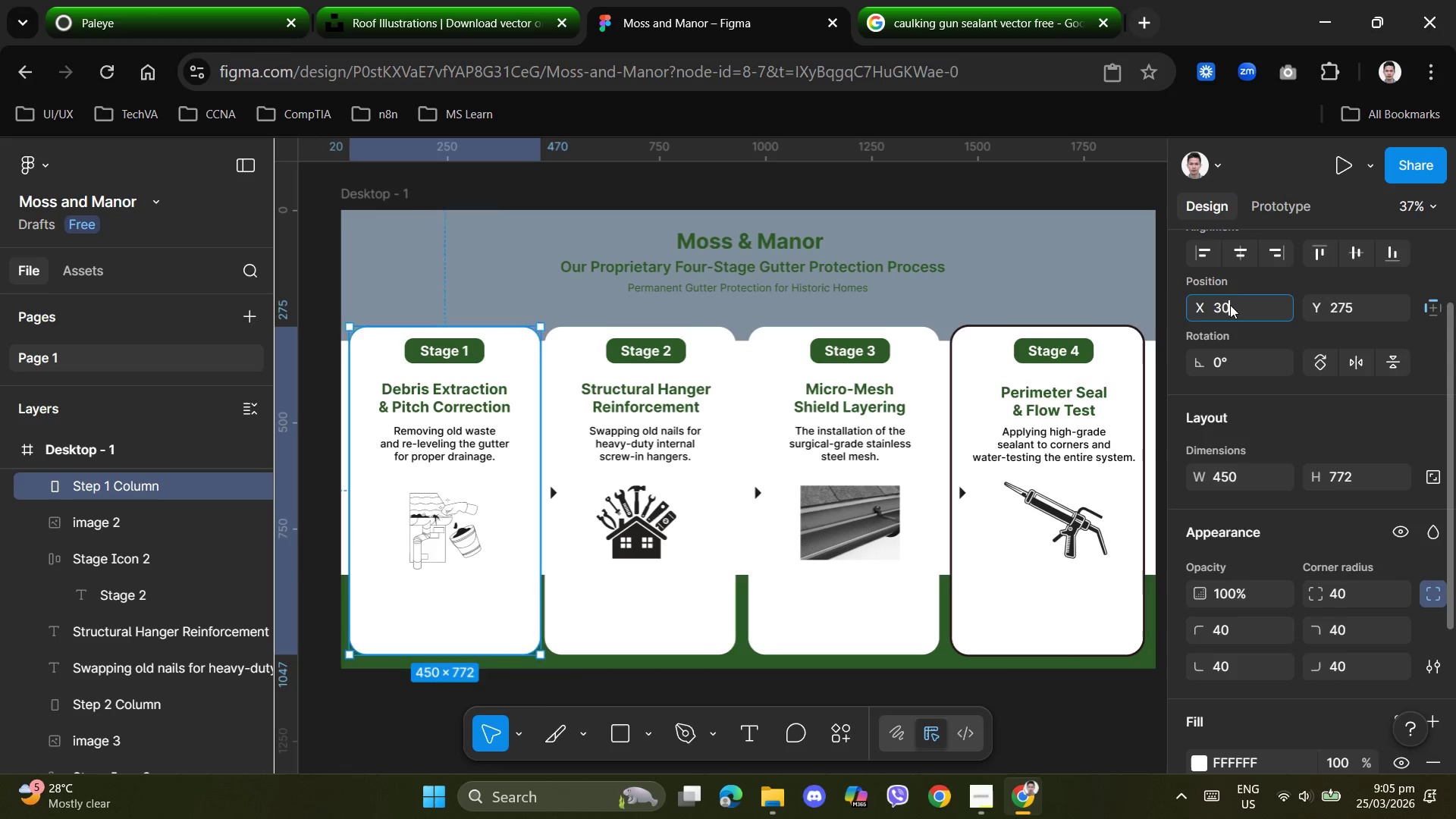 
key(NumpadEnter)
 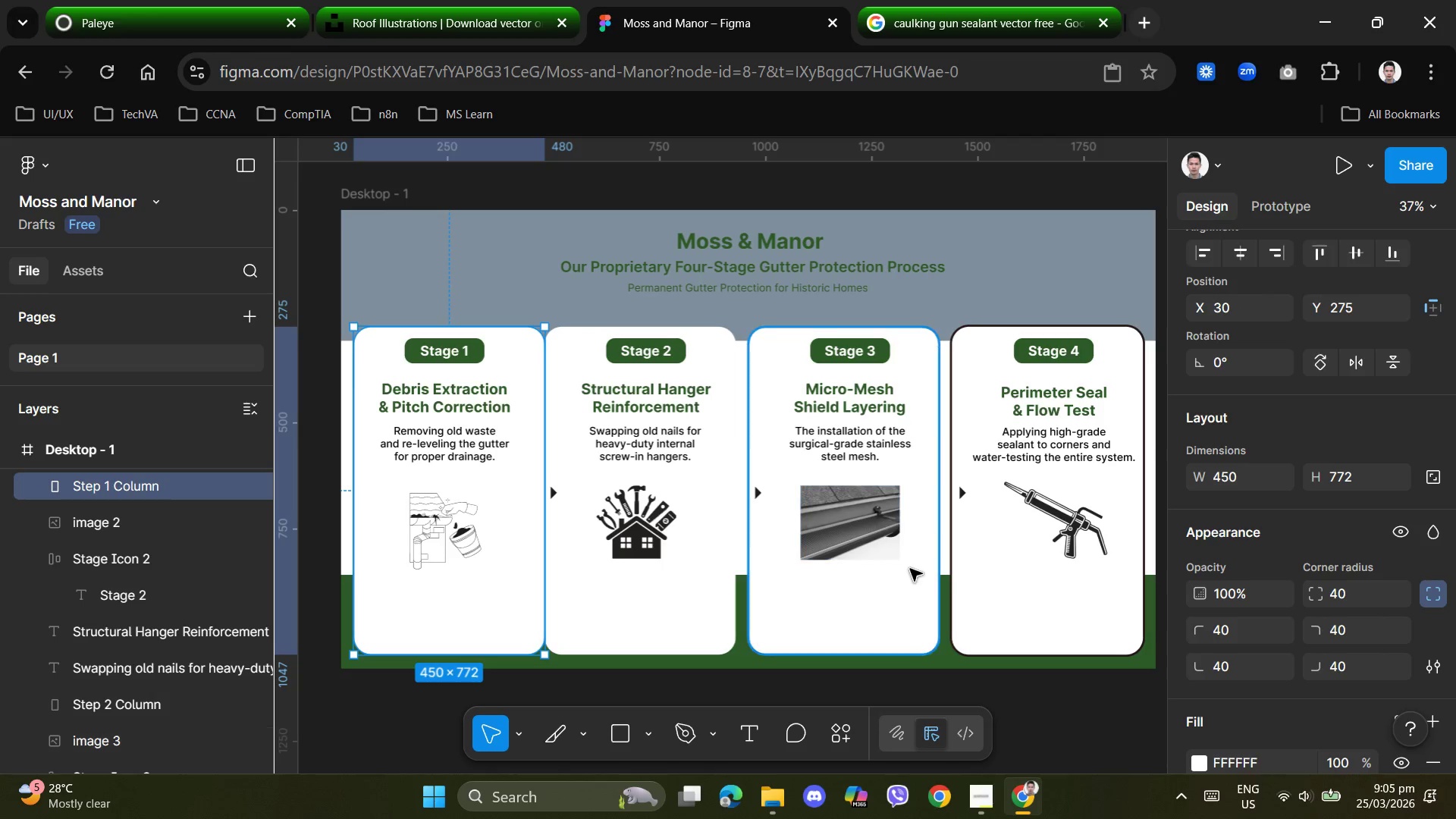 
left_click([646, 604])
 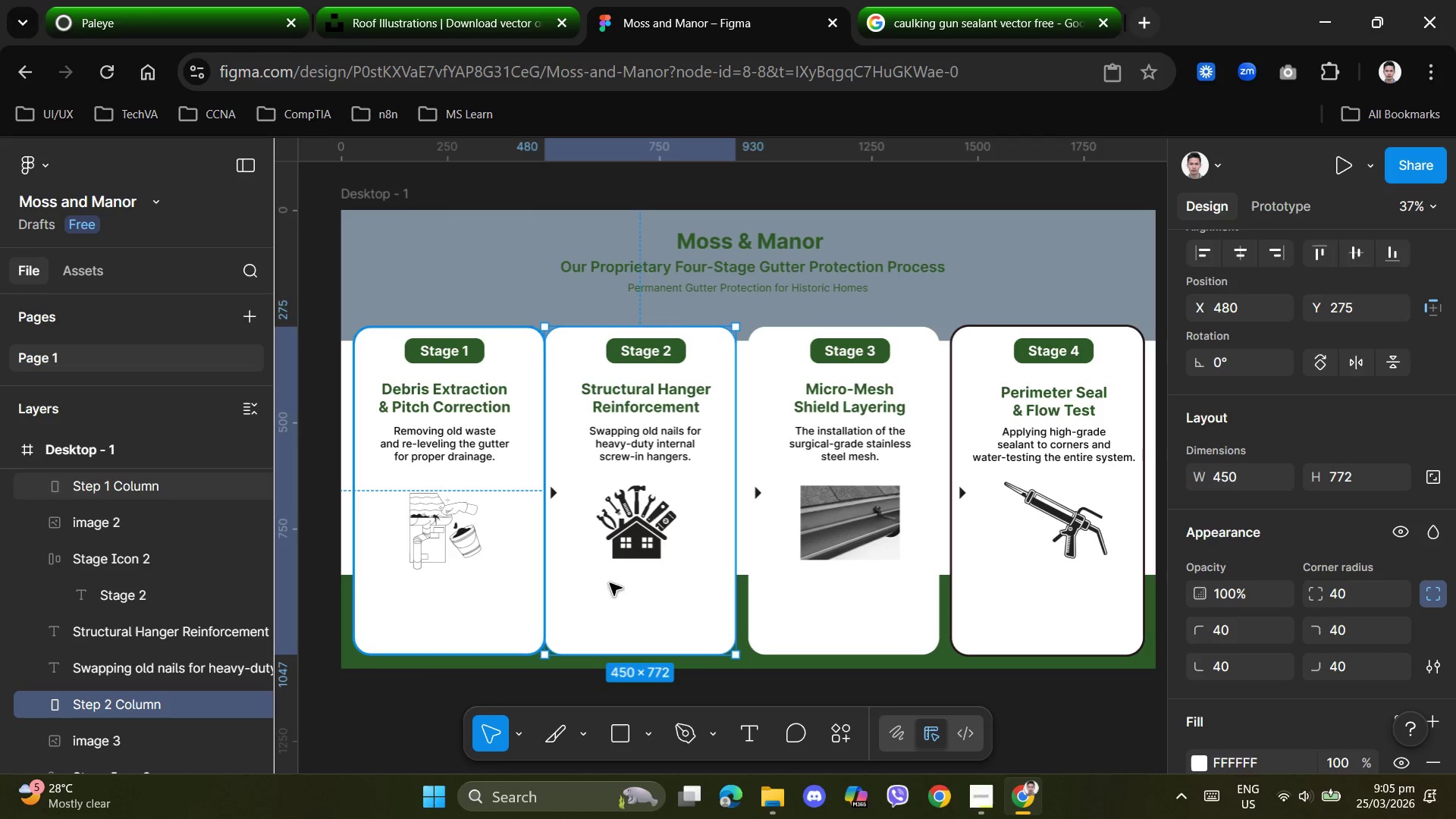 
wait(7.19)
 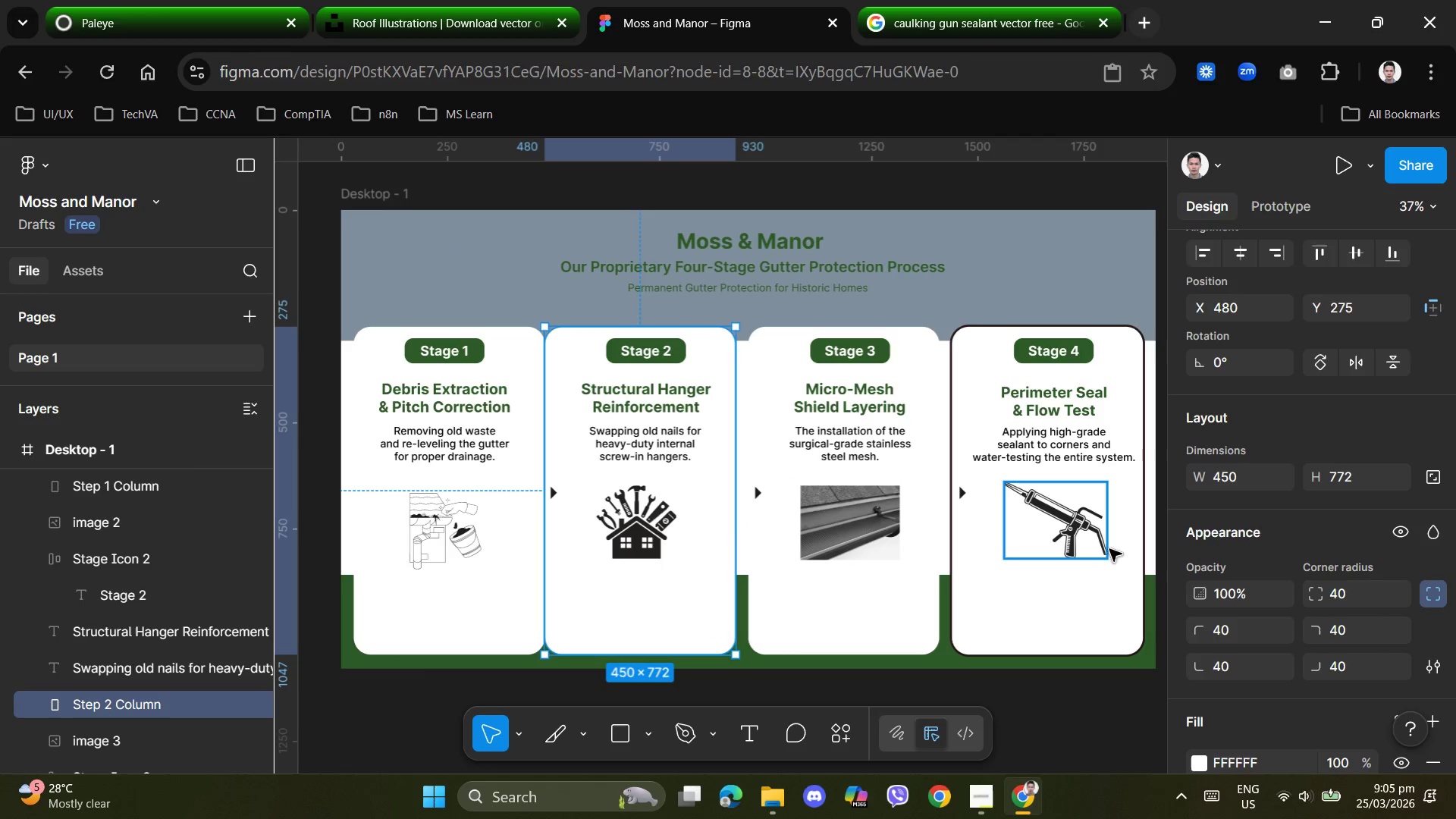 
left_click_drag(start_coordinate=[598, 588], to_coordinate=[608, 588])
 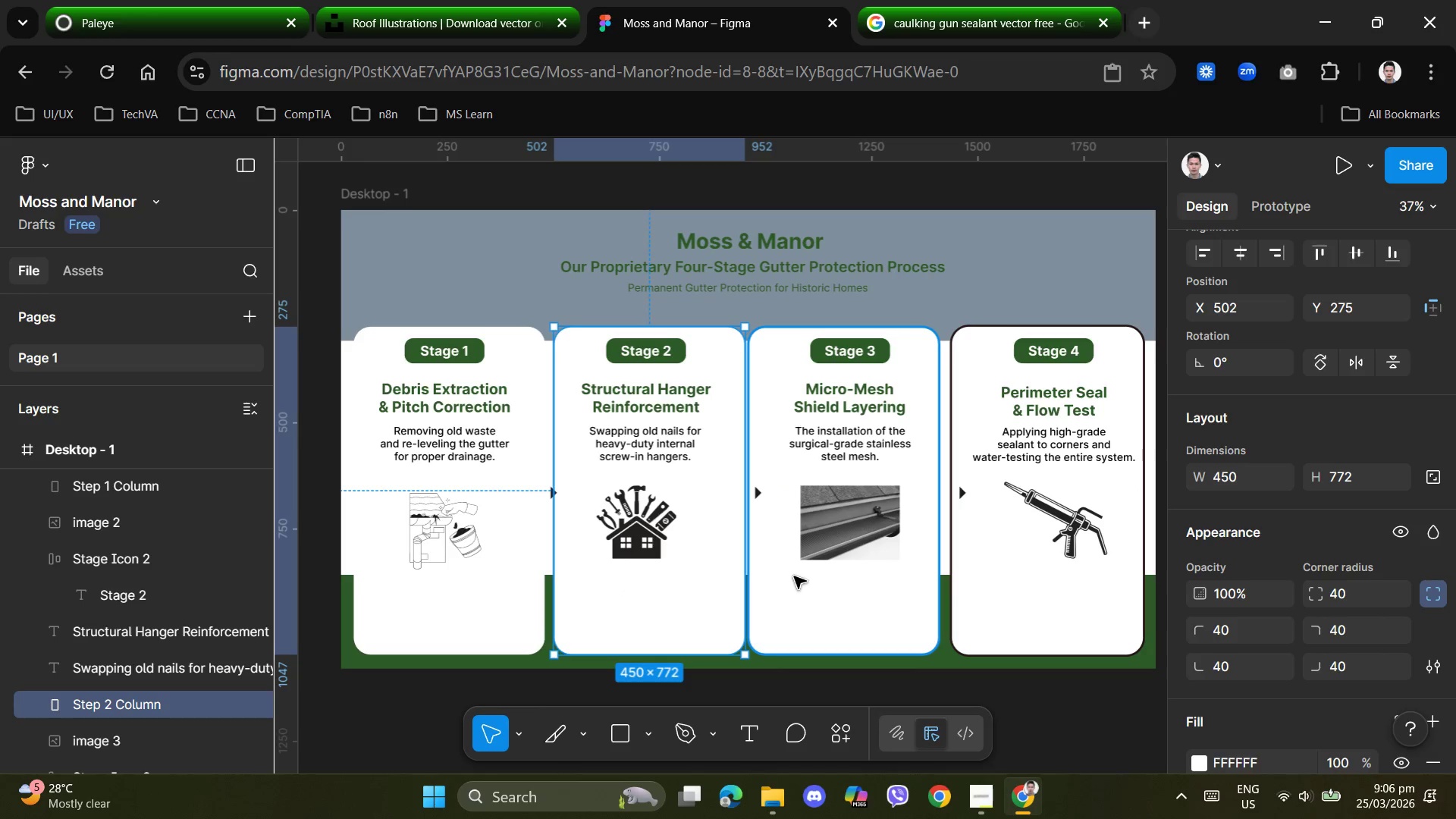 
left_click_drag(start_coordinate=[794, 576], to_coordinate=[799, 576])
 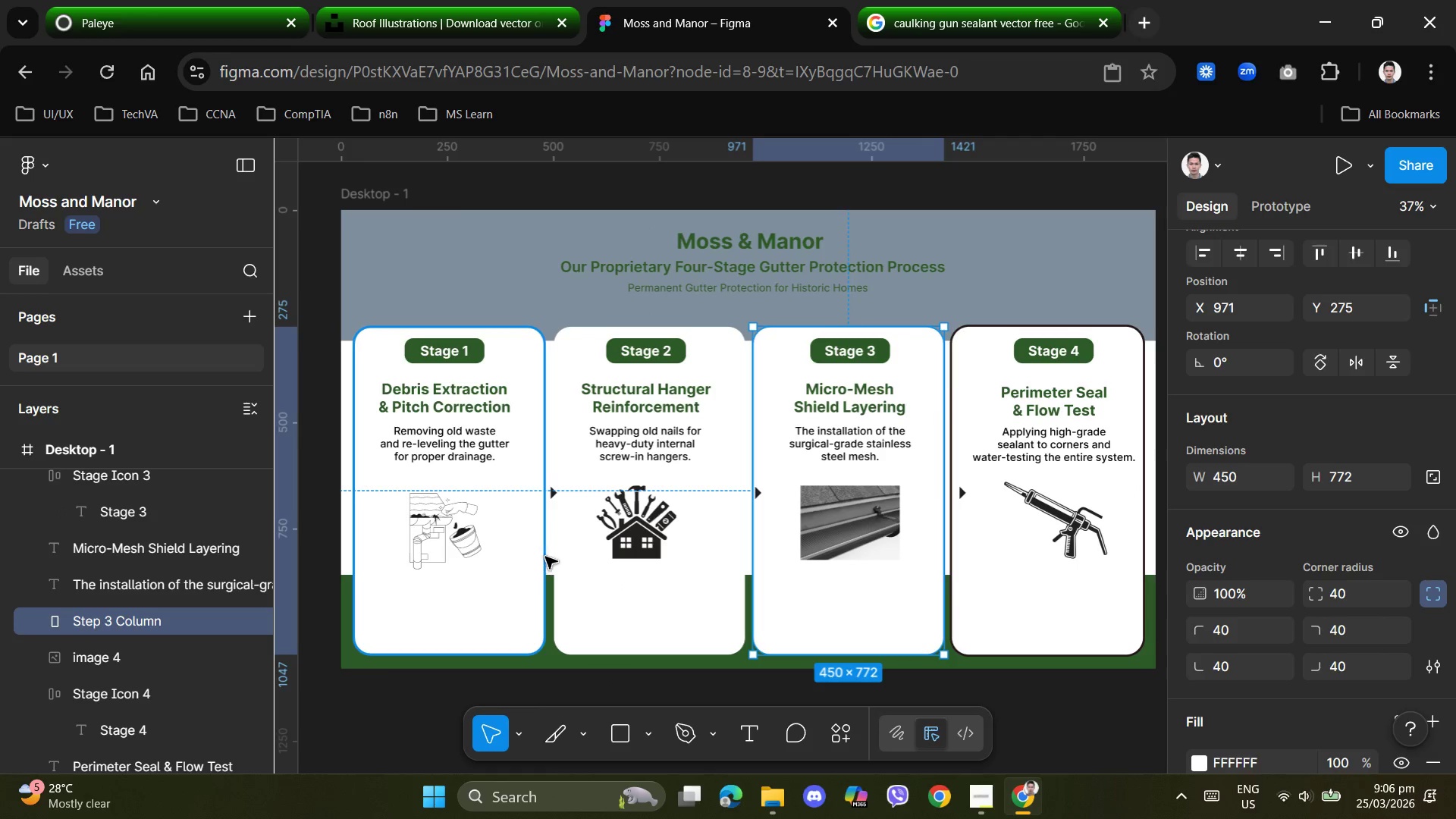 
hold_key(key=AltLeft, duration=1.5)
 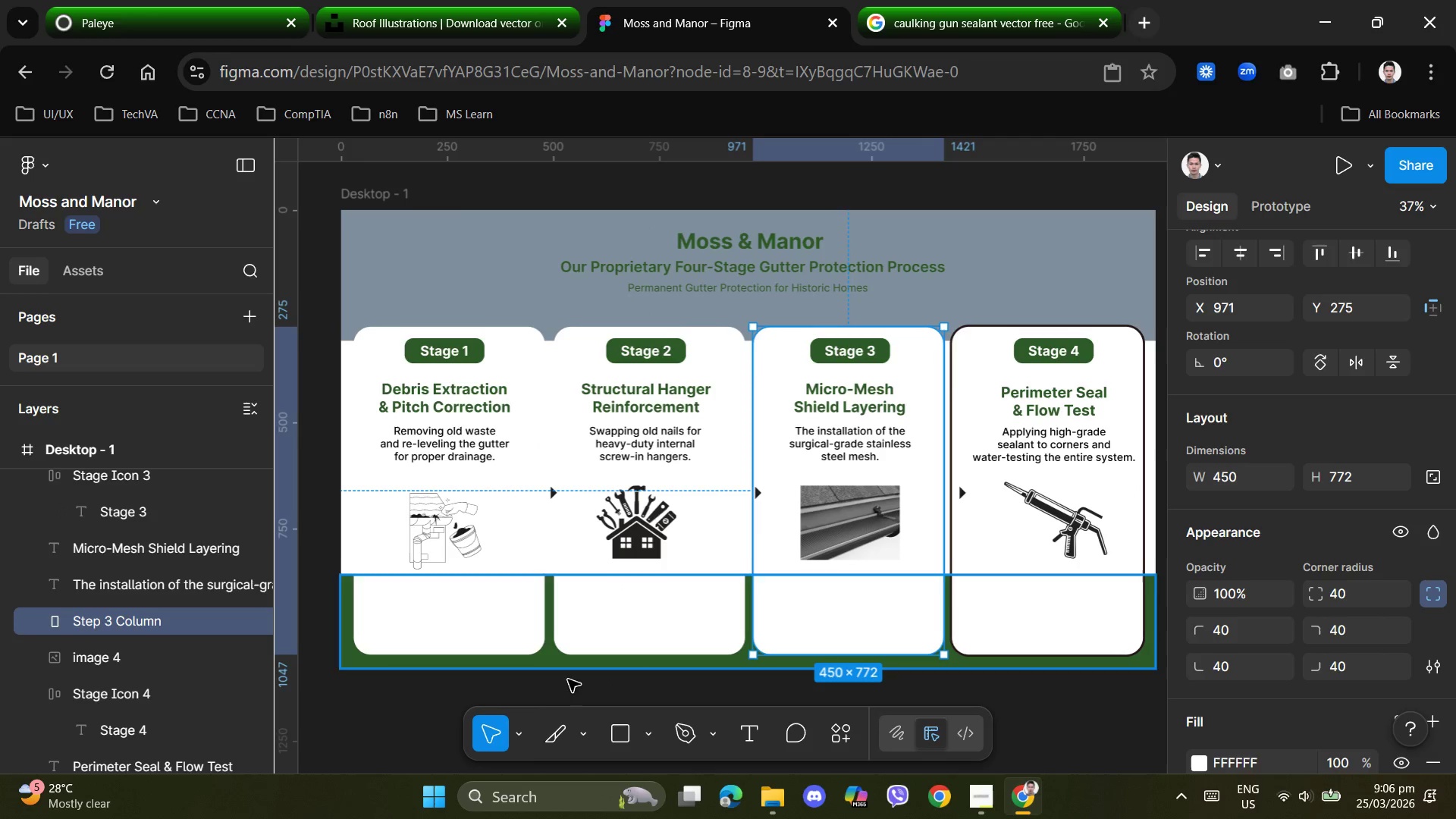 
hold_key(key=AltLeft, duration=0.39)
 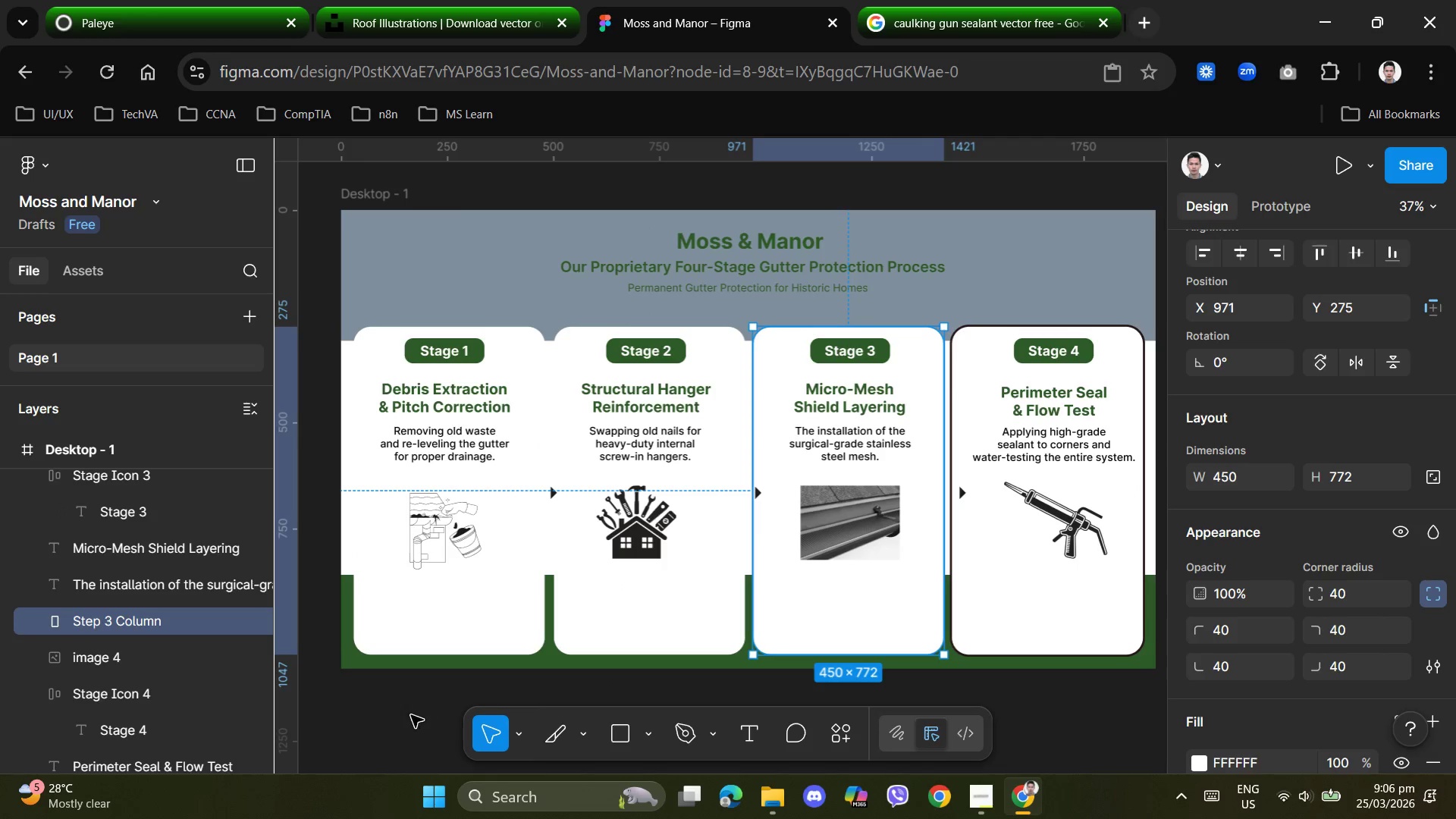 
left_click([410, 717])
 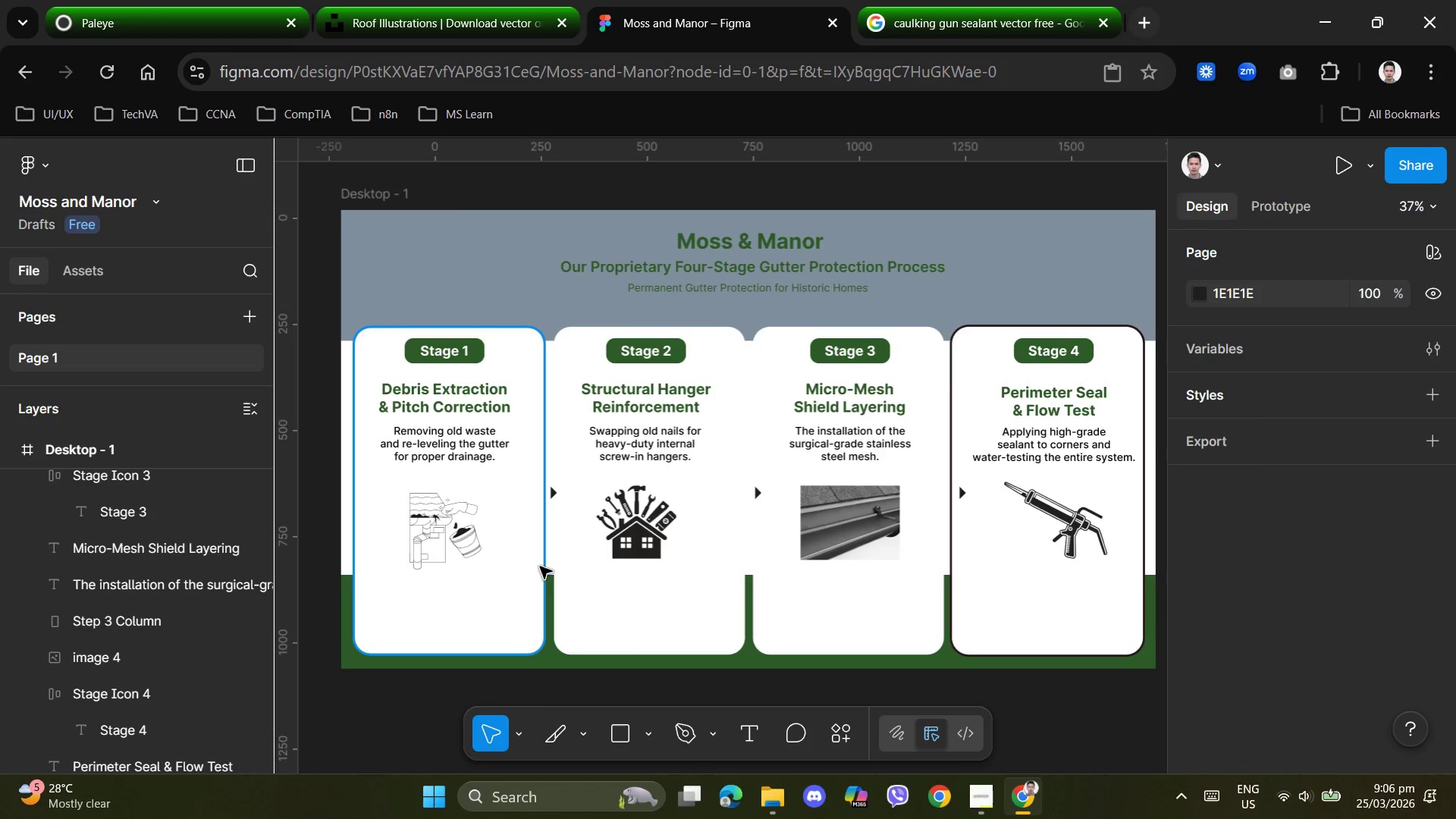 
hold_key(key=AltLeft, duration=1.5)
 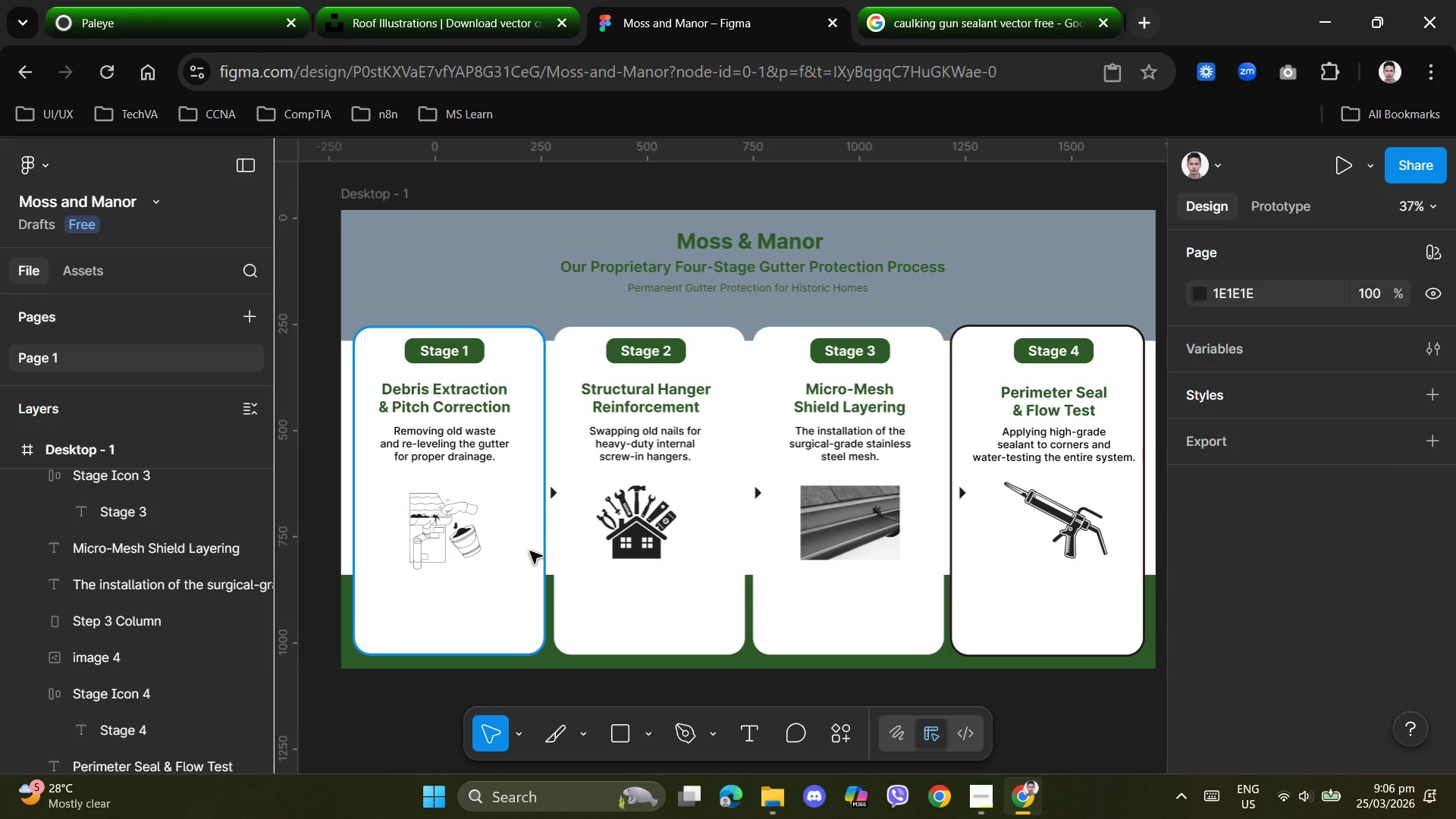 
hold_key(key=AltLeft, duration=0.33)
 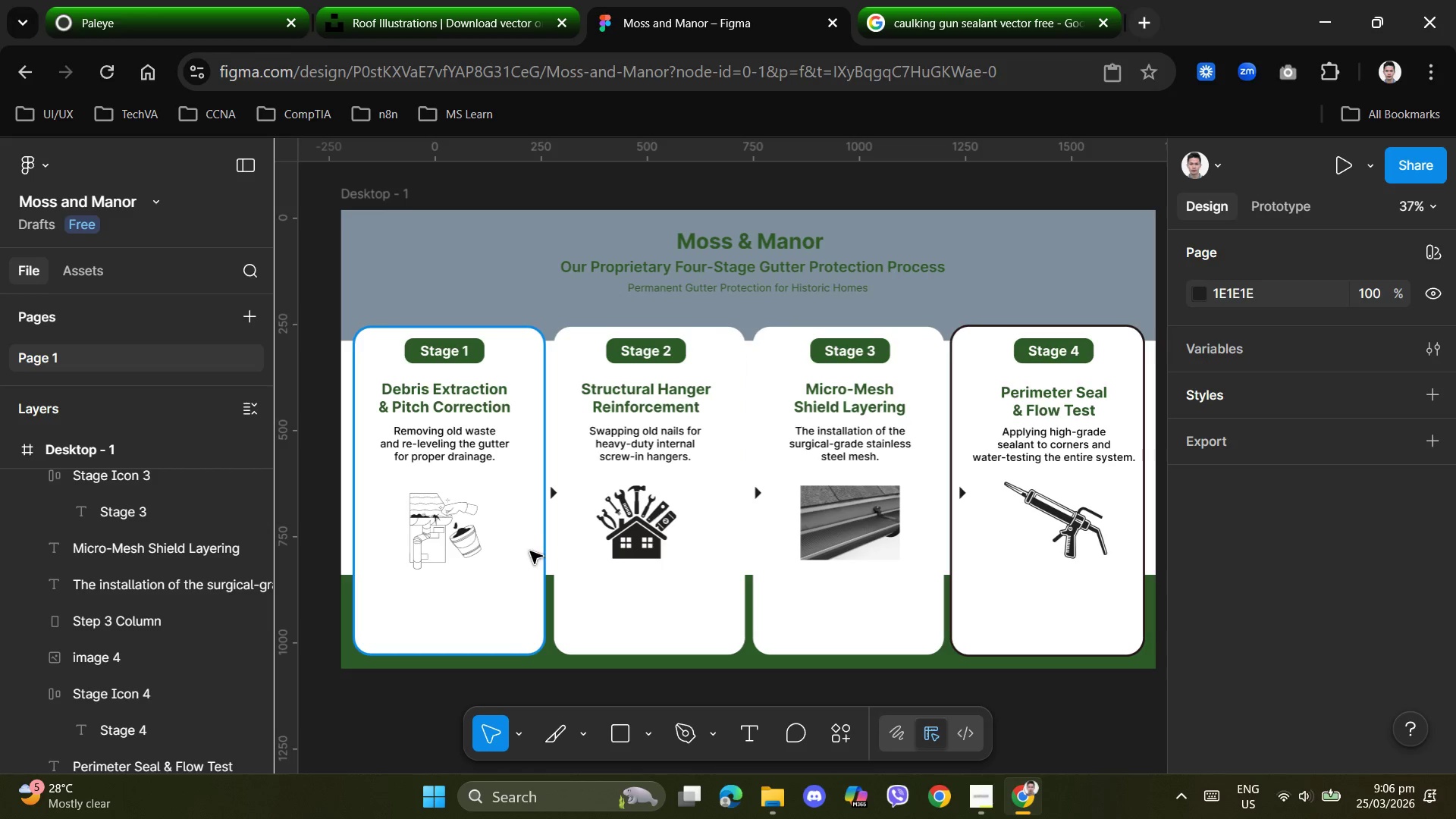 
left_click([530, 551])
 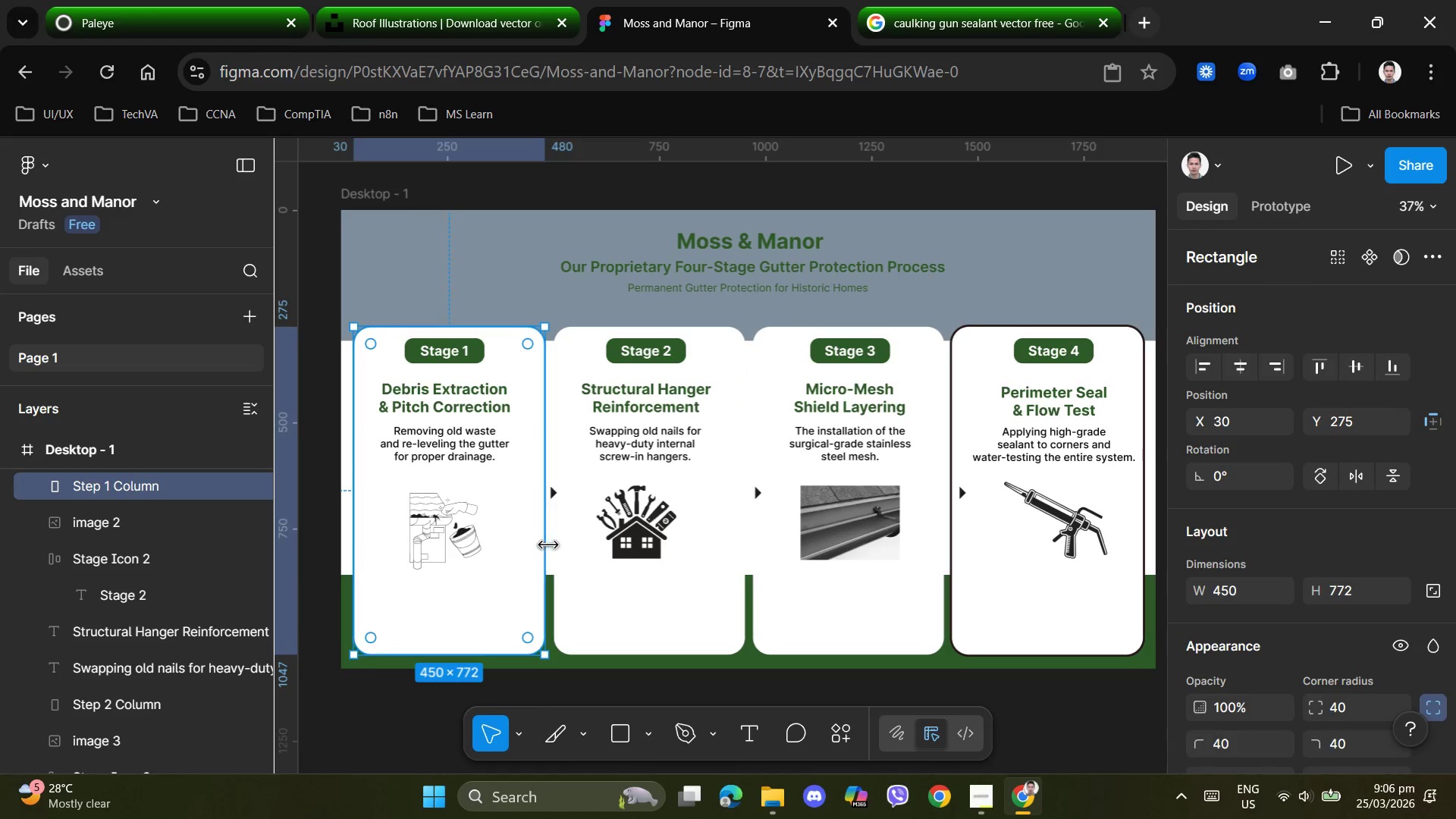 
hold_key(key=AltLeft, duration=1.5)
 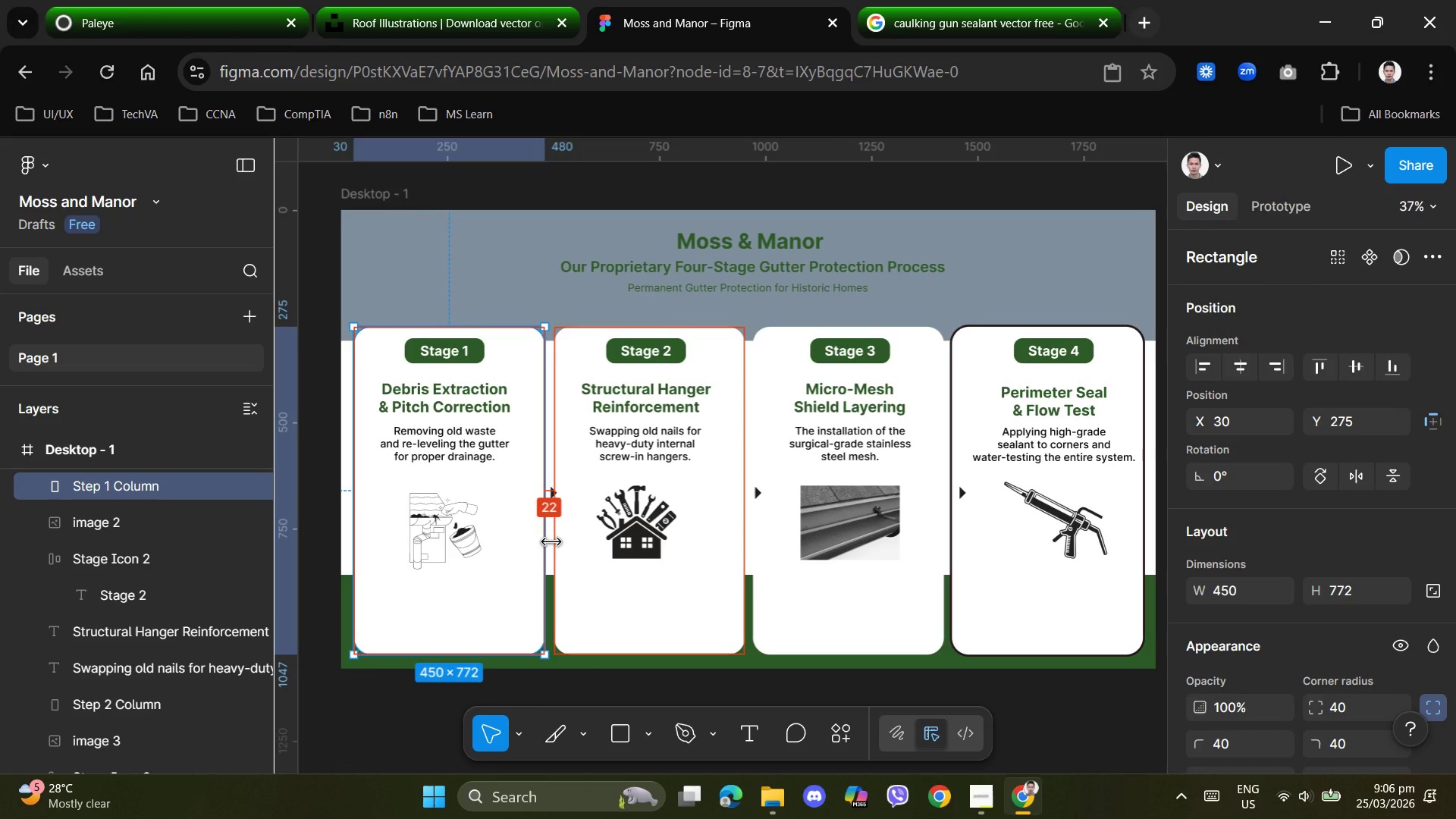 
hold_key(key=AltLeft, duration=1.52)
 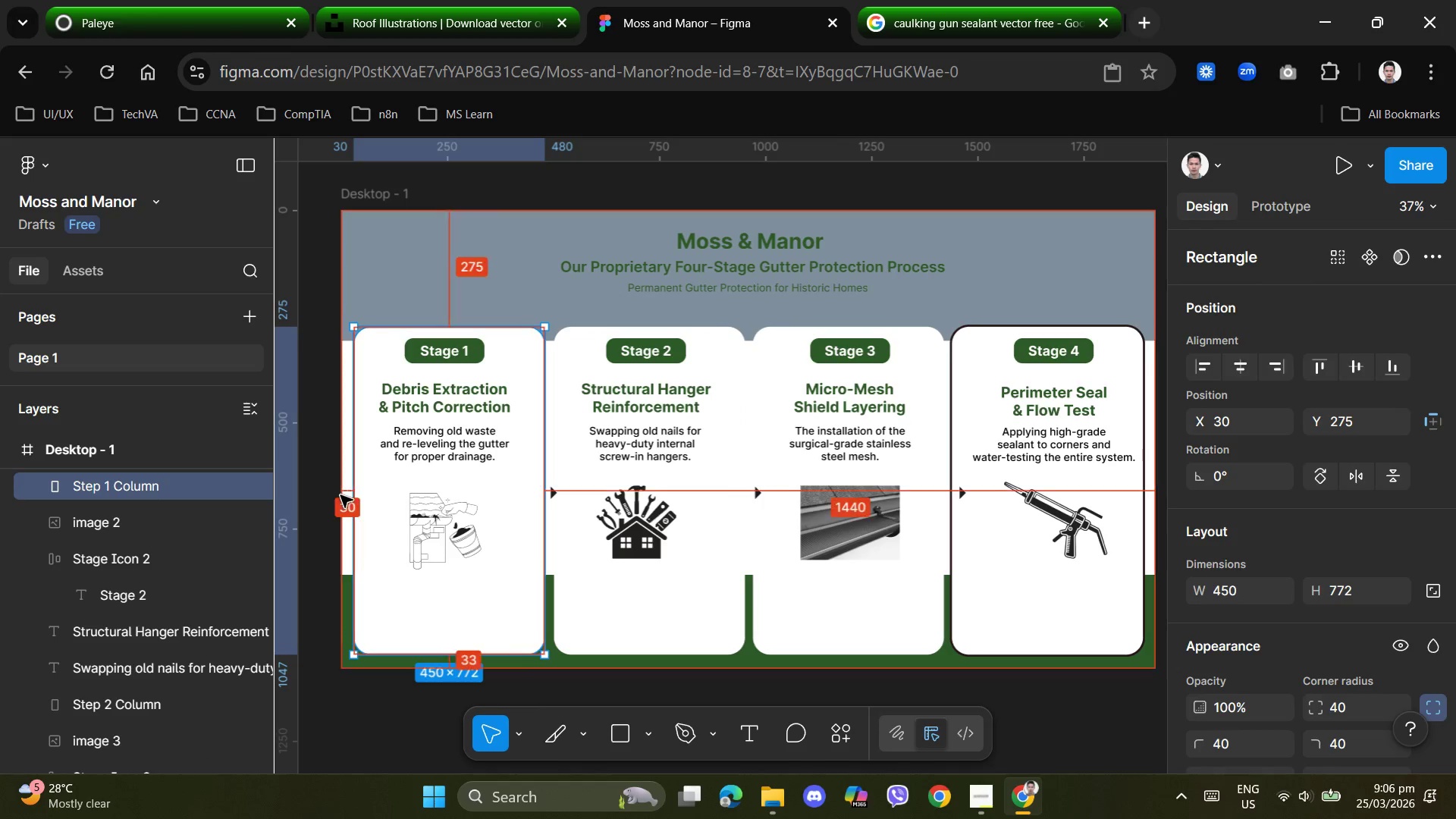 
key(Alt+AltLeft)
 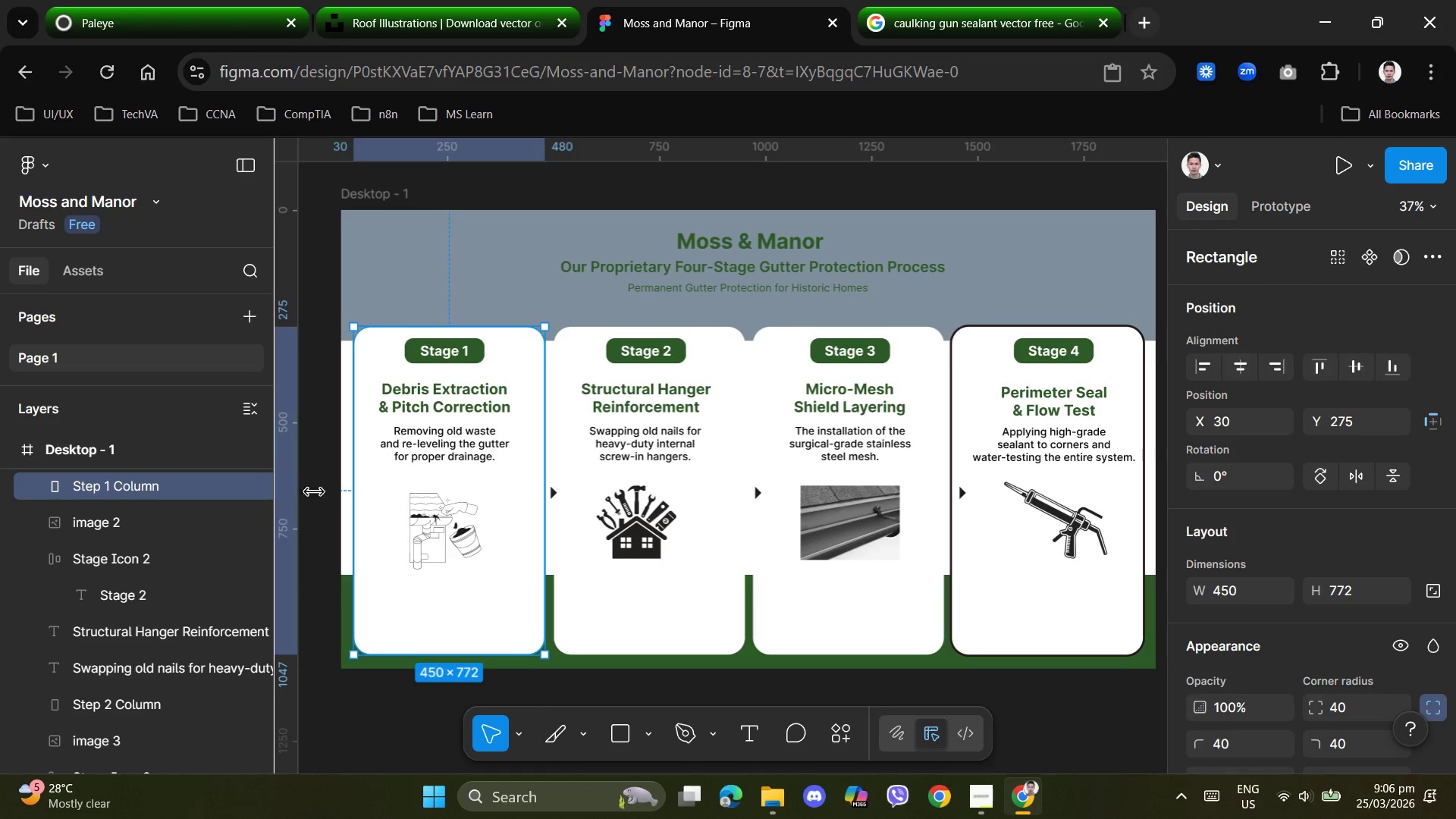 
hold_key(key=AltLeft, duration=0.52)
 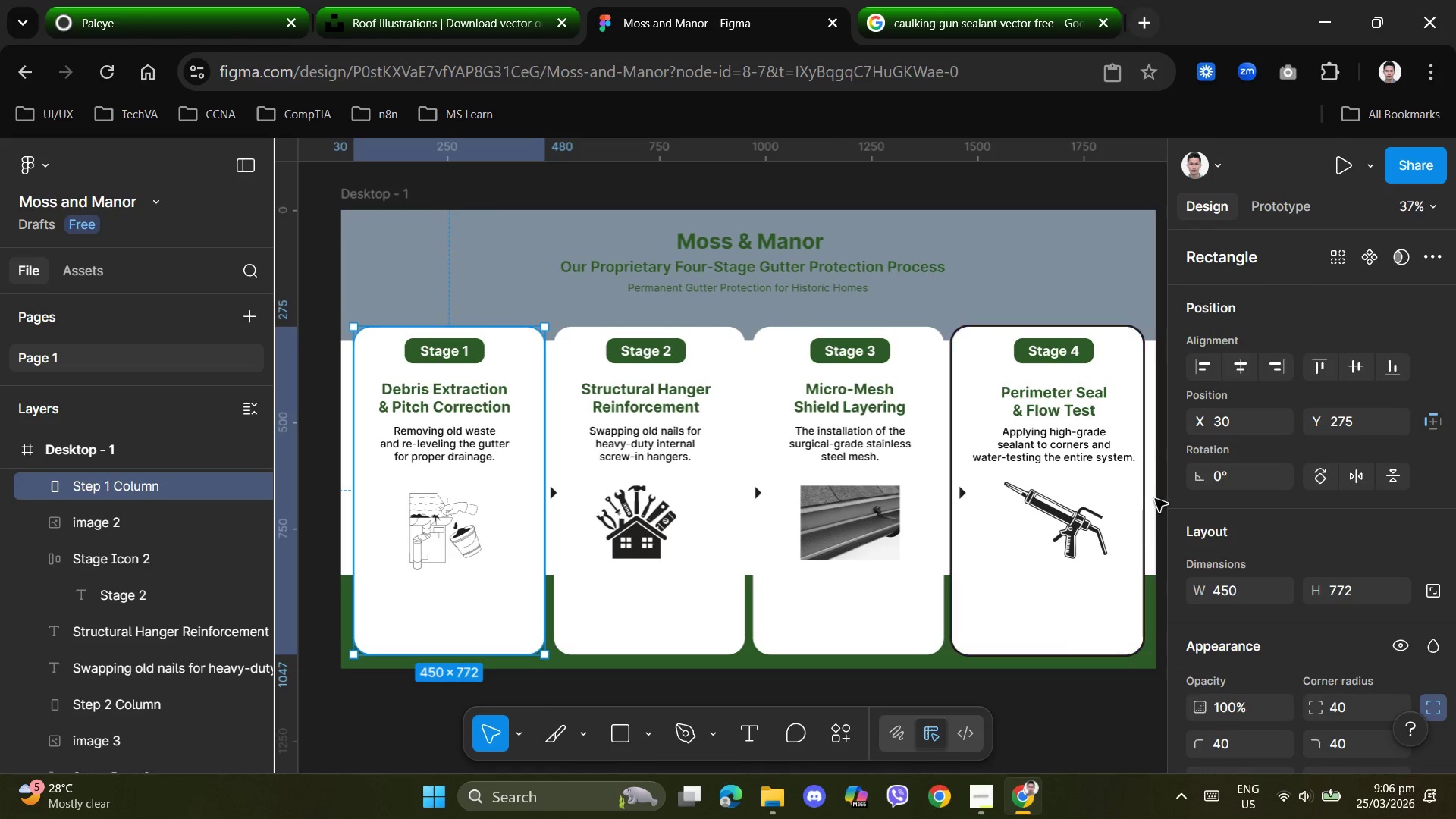 
hold_key(key=AltLeft, duration=1.28)
 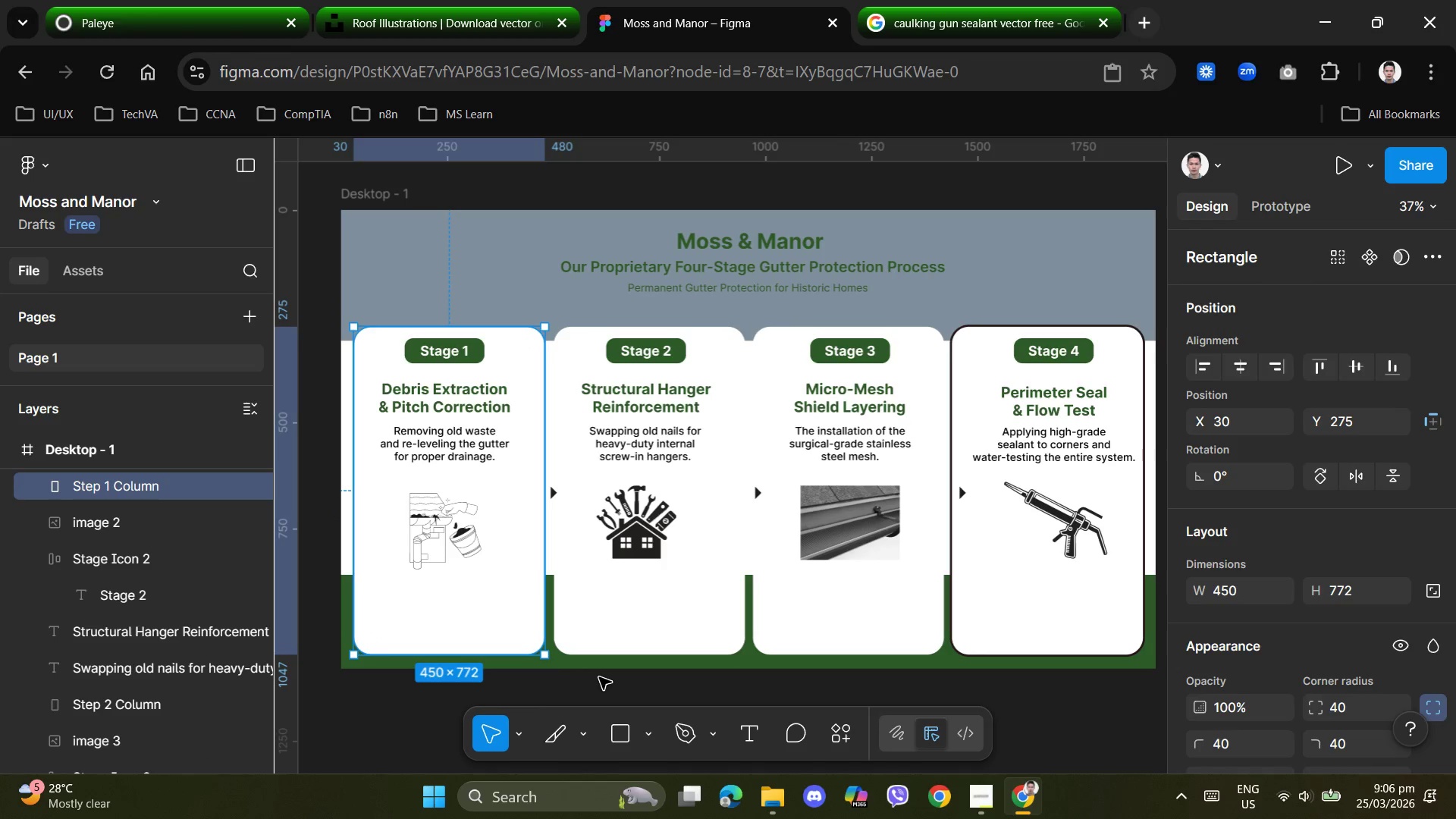 
double_click([601, 573])
 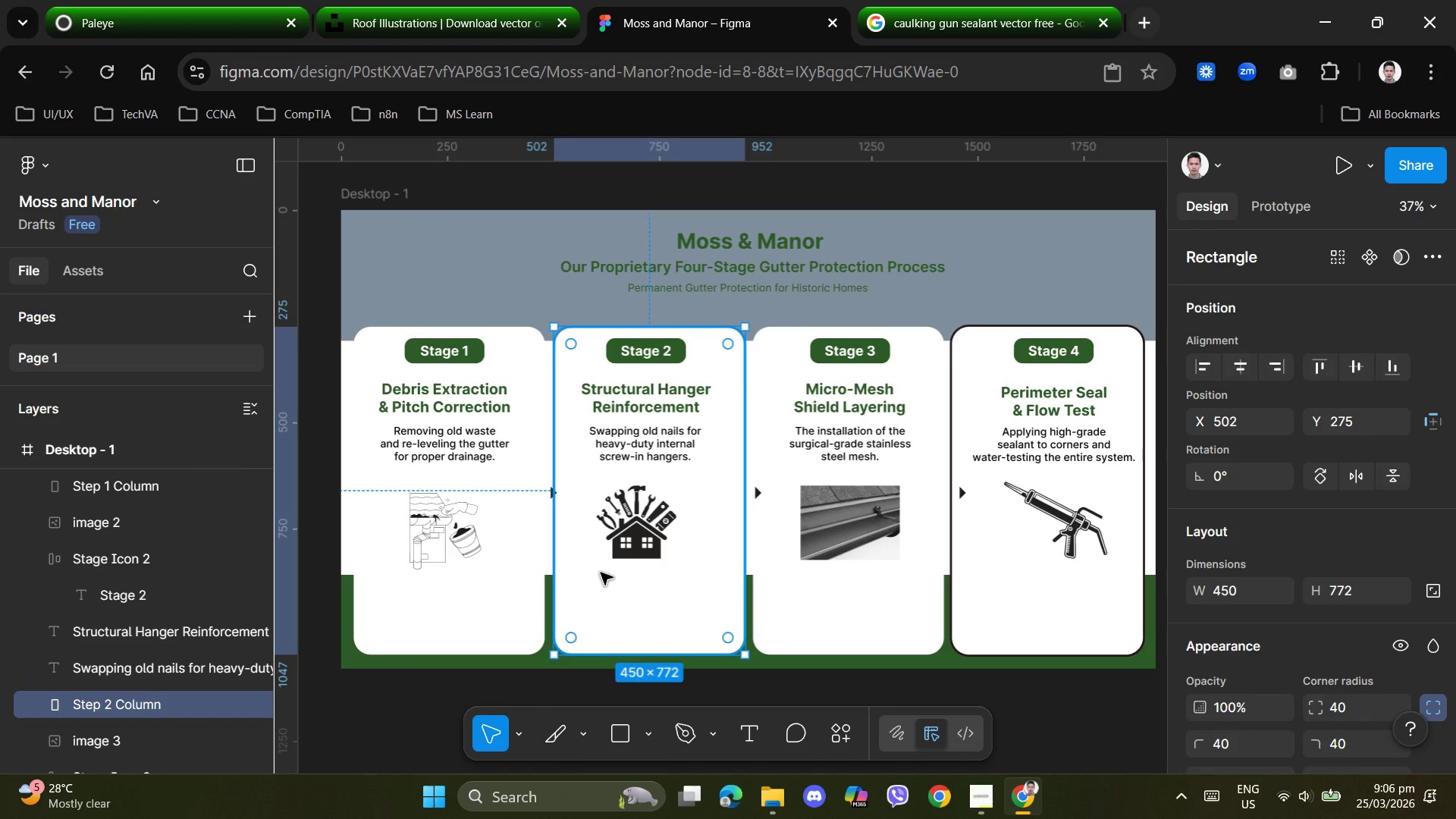 
key(ArrowLeft)
 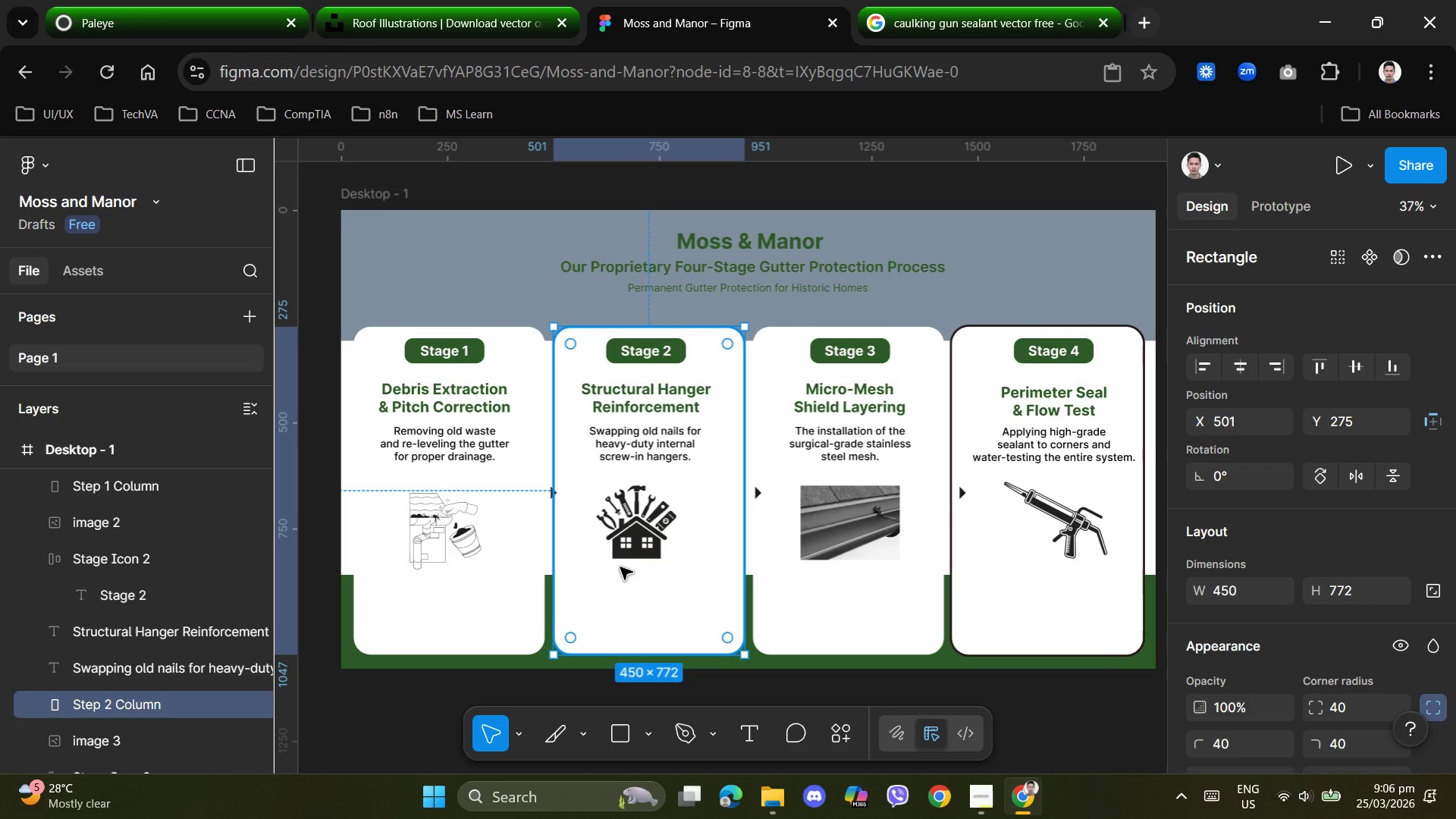 
left_click([614, 620])
 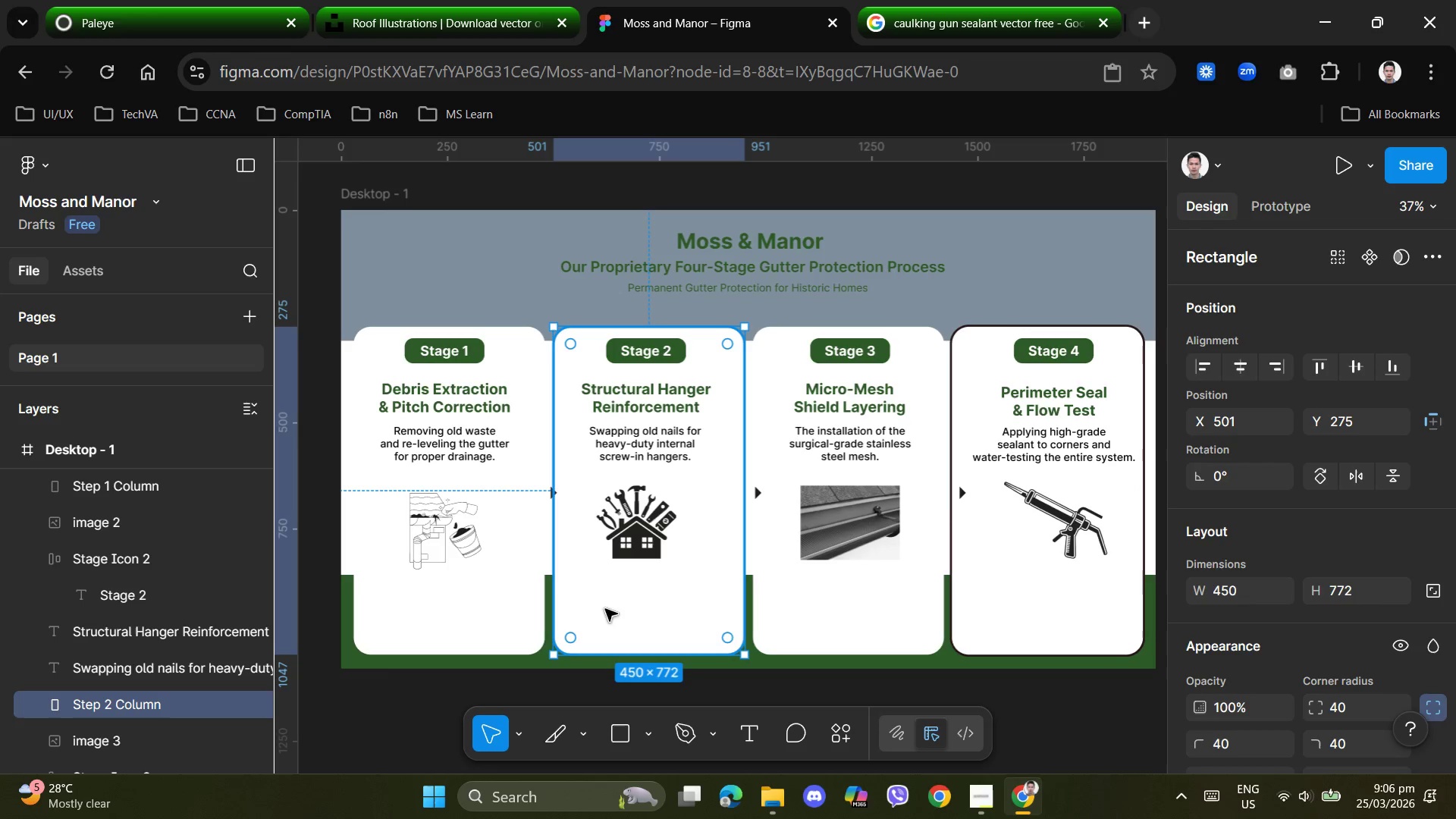 
hold_key(key=AltLeft, duration=1.5)
 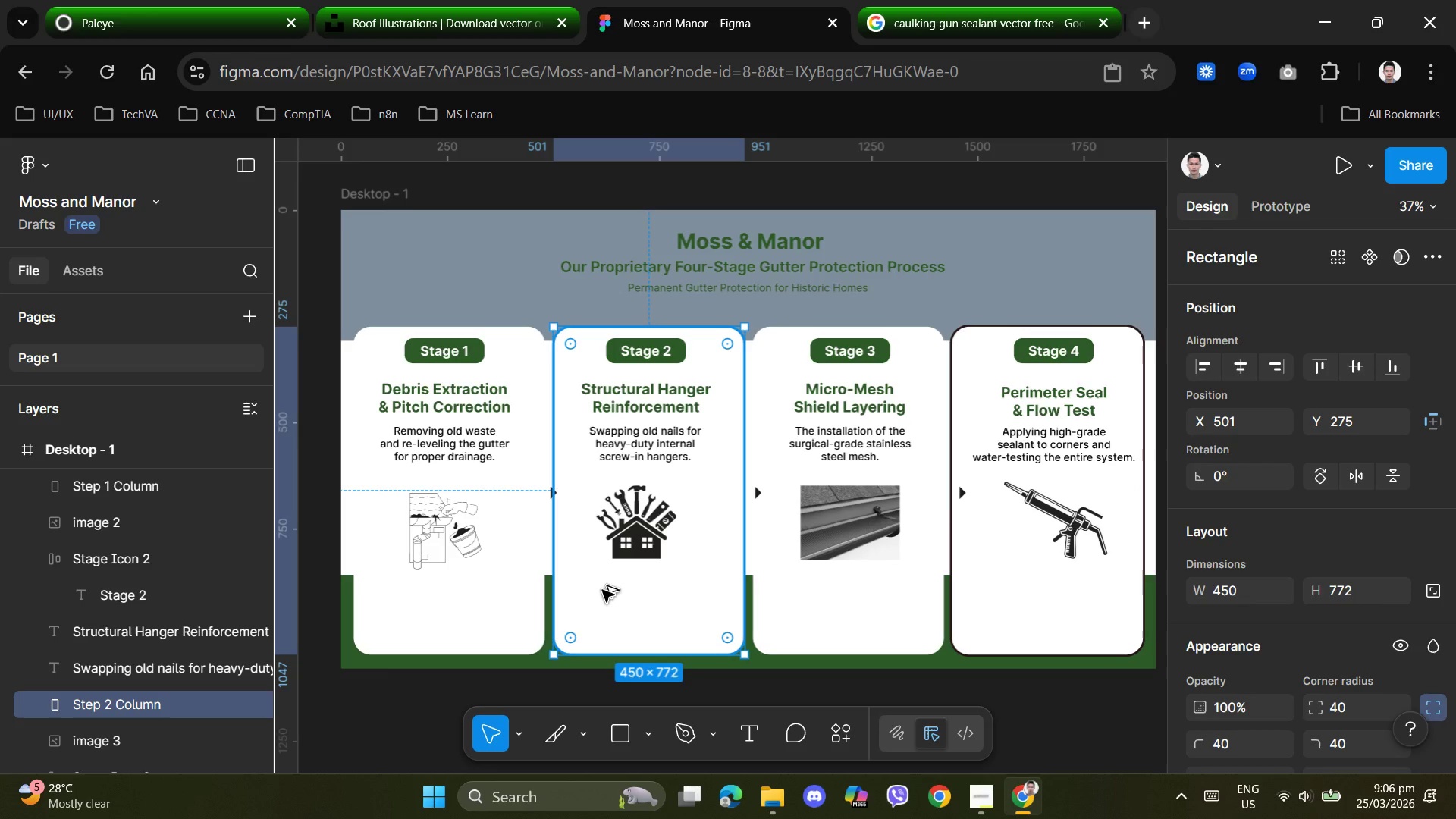 
hold_key(key=AltLeft, duration=1.51)
 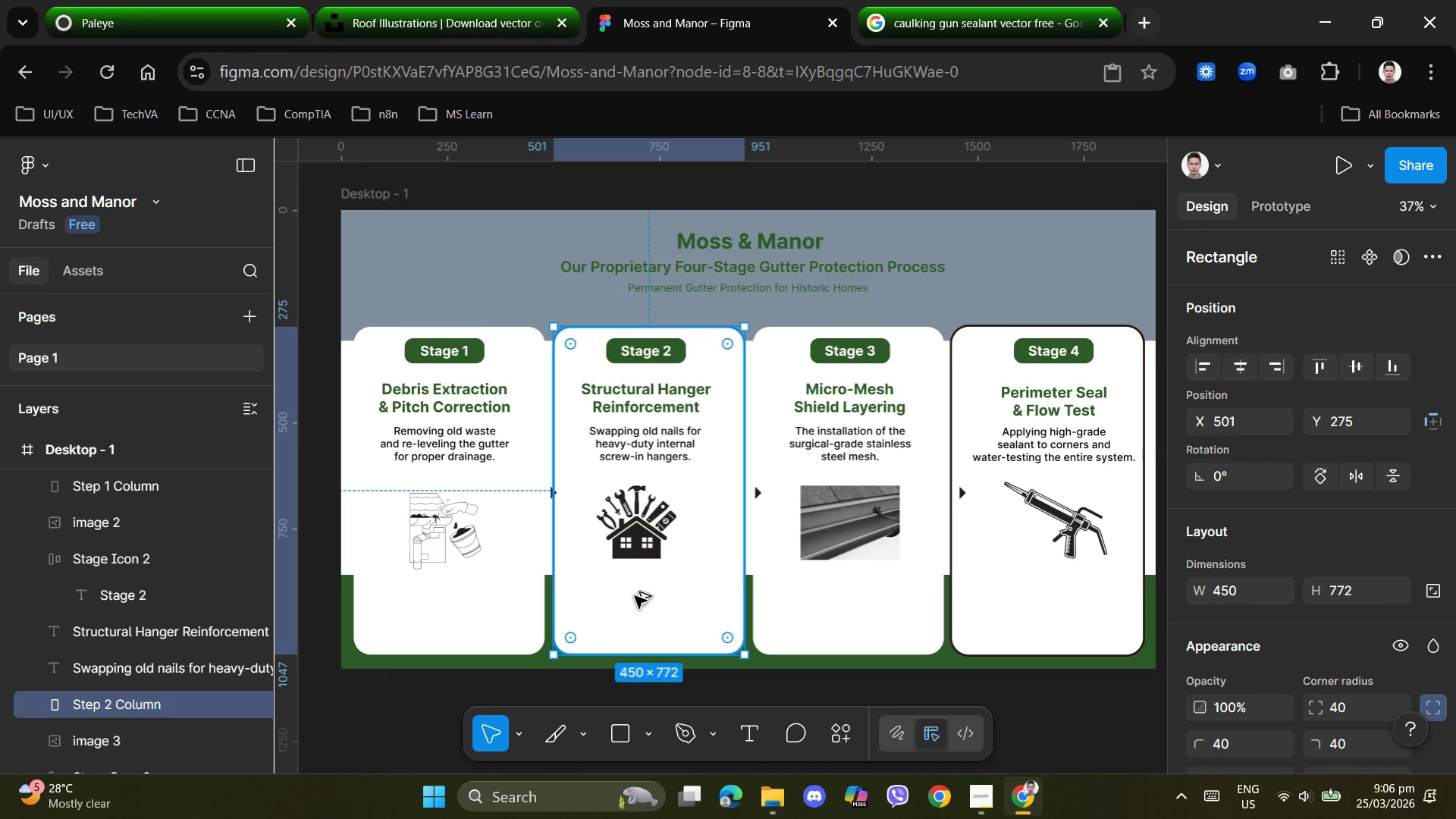 
hold_key(key=AltLeft, duration=0.86)
 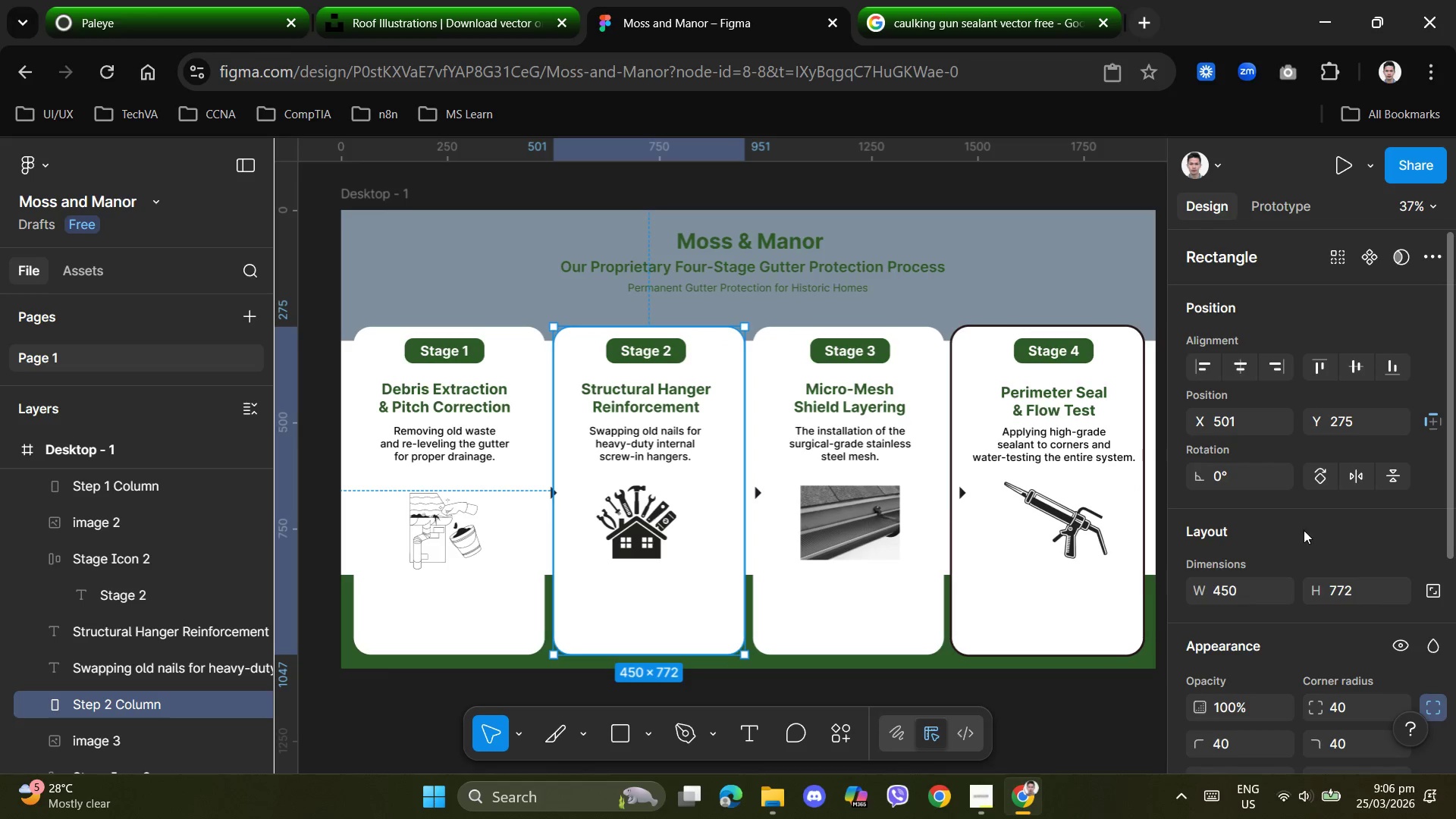 
scroll: coordinate [1284, 530], scroll_direction: down, amount: 1.0
 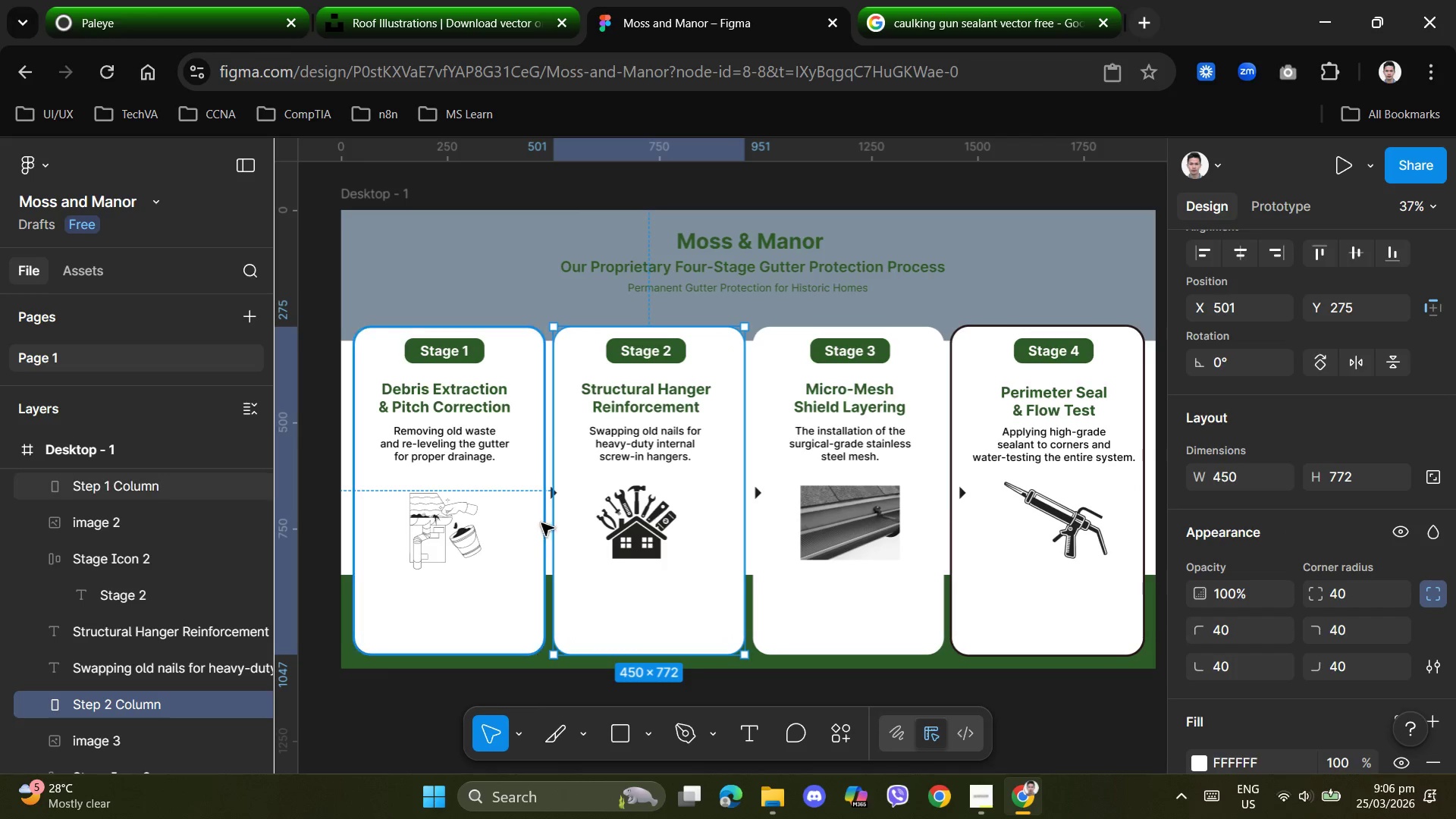 
hold_key(key=AltLeft, duration=0.81)
 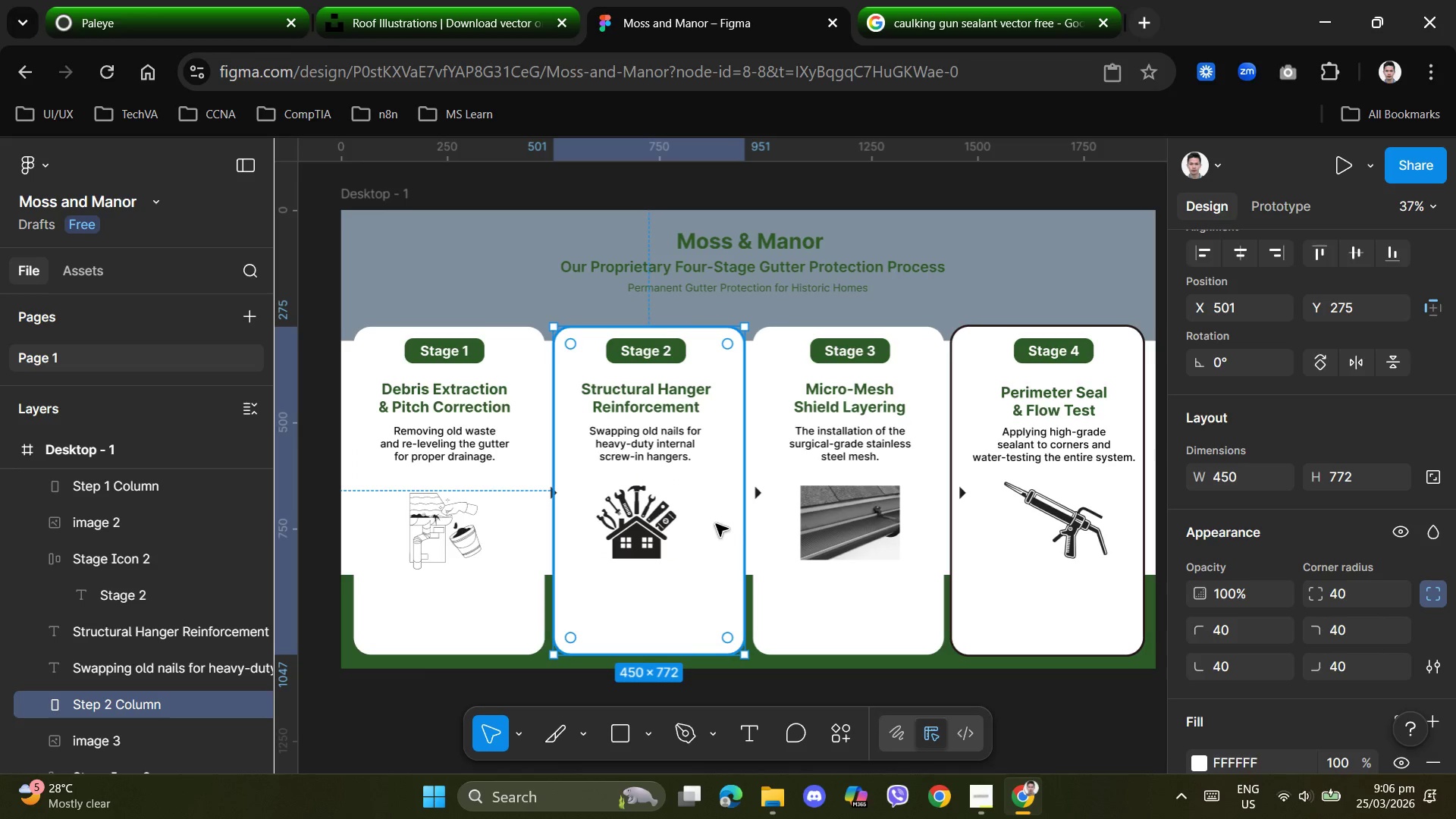 
hold_key(key=AltLeft, duration=0.83)
 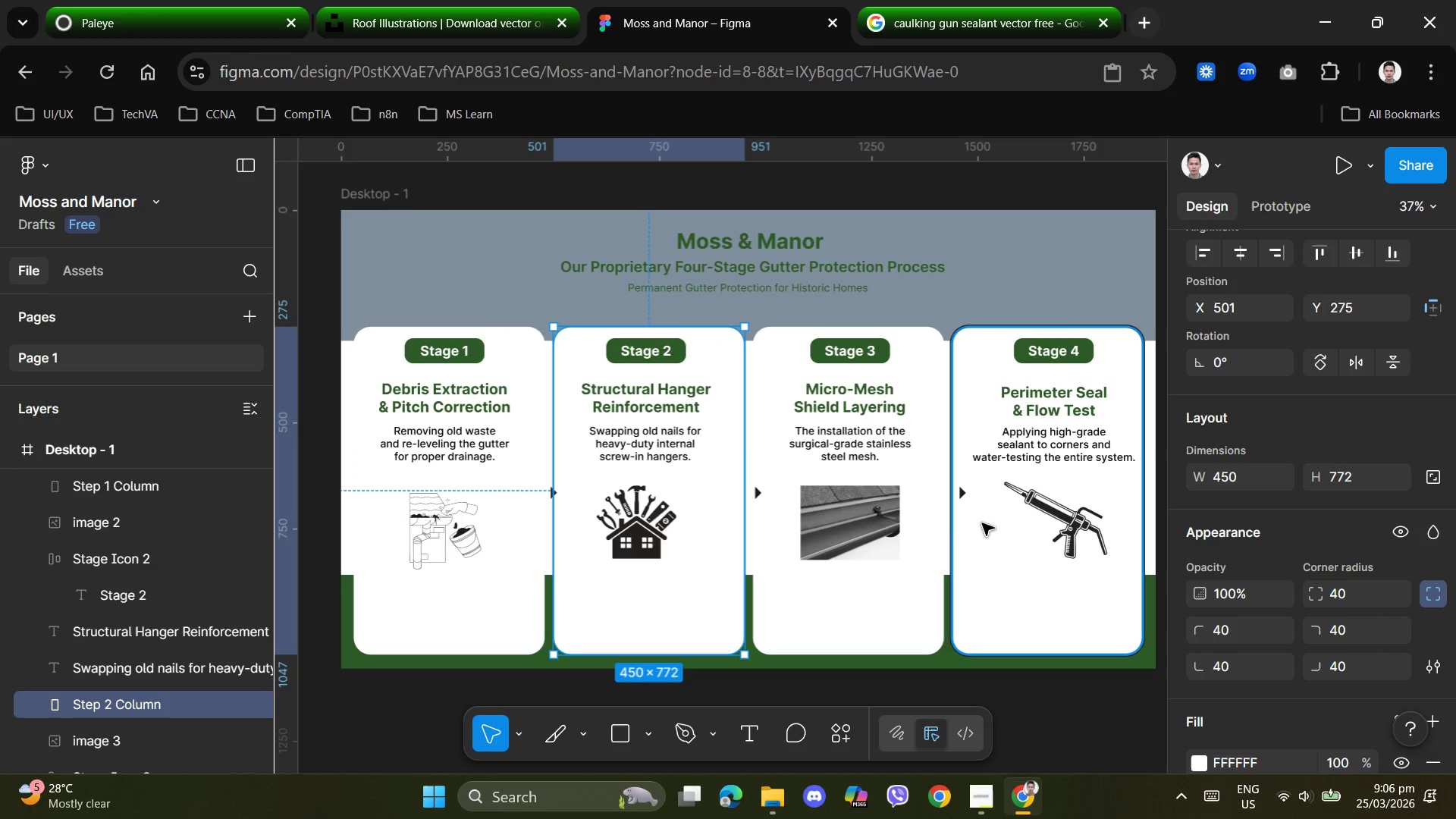 
hold_key(key=AltLeft, duration=1.53)
 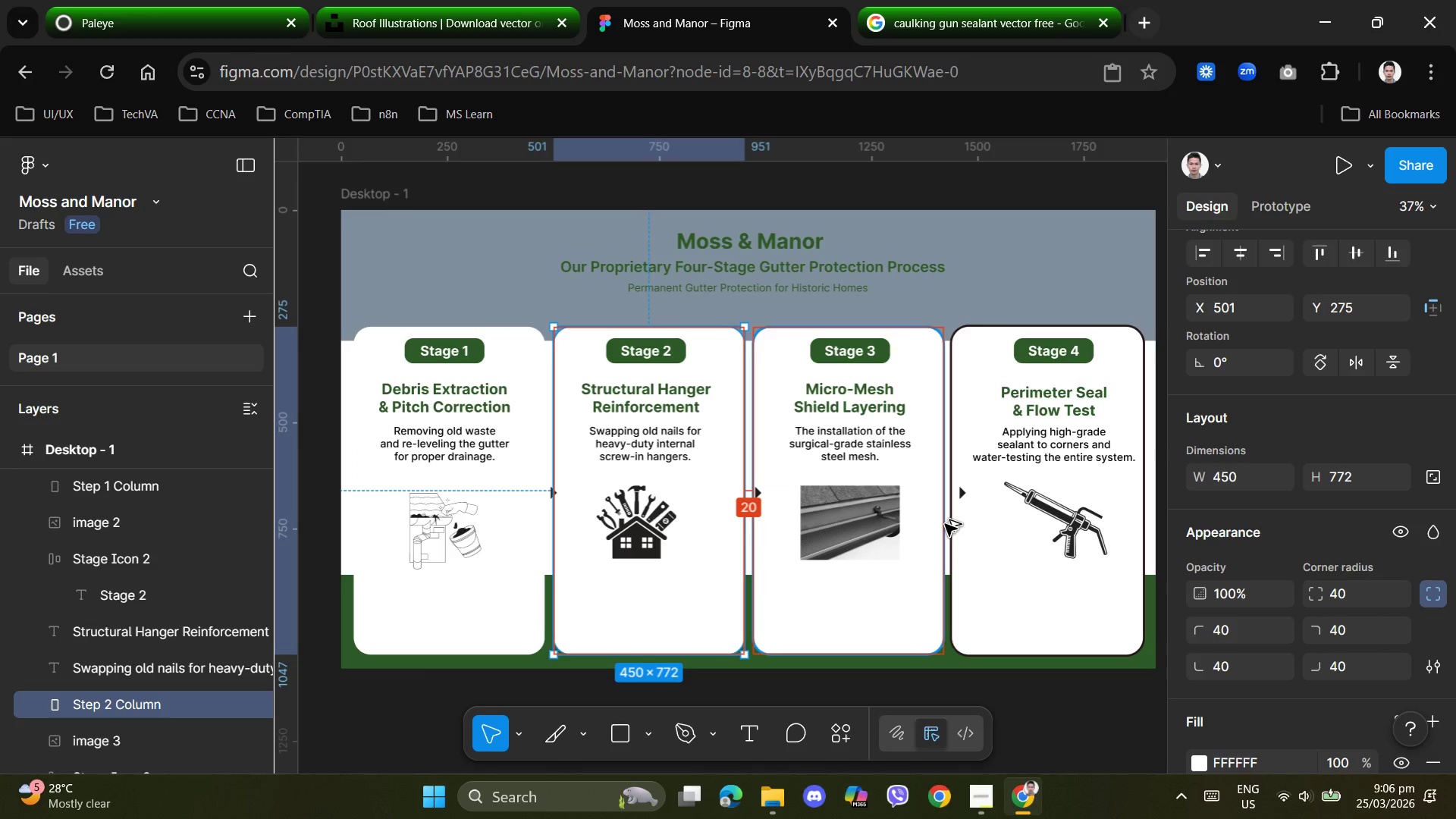 
hold_key(key=AltLeft, duration=1.52)
 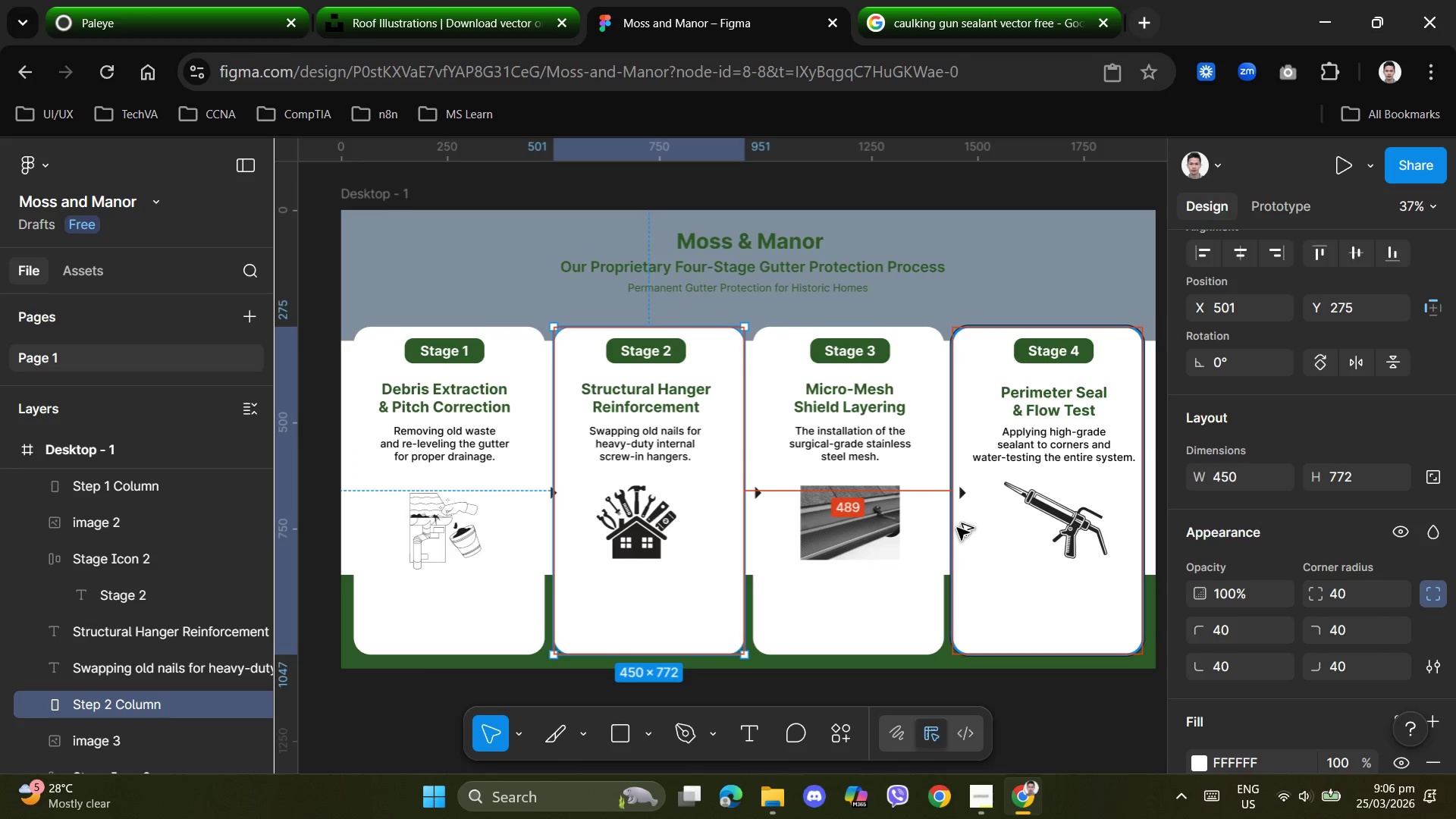 
hold_key(key=AltLeft, duration=1.51)
 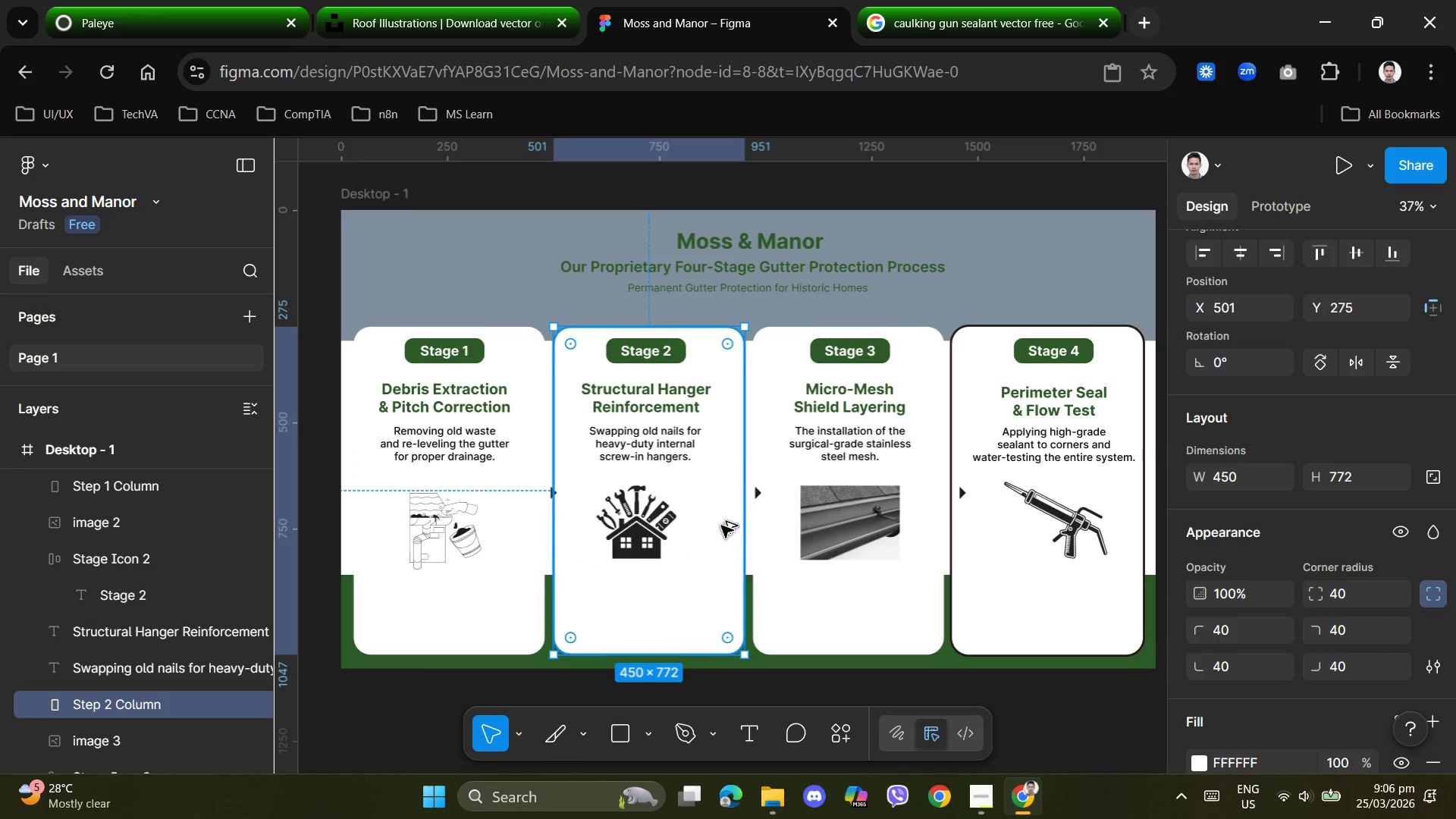 
hold_key(key=AltLeft, duration=1.52)
 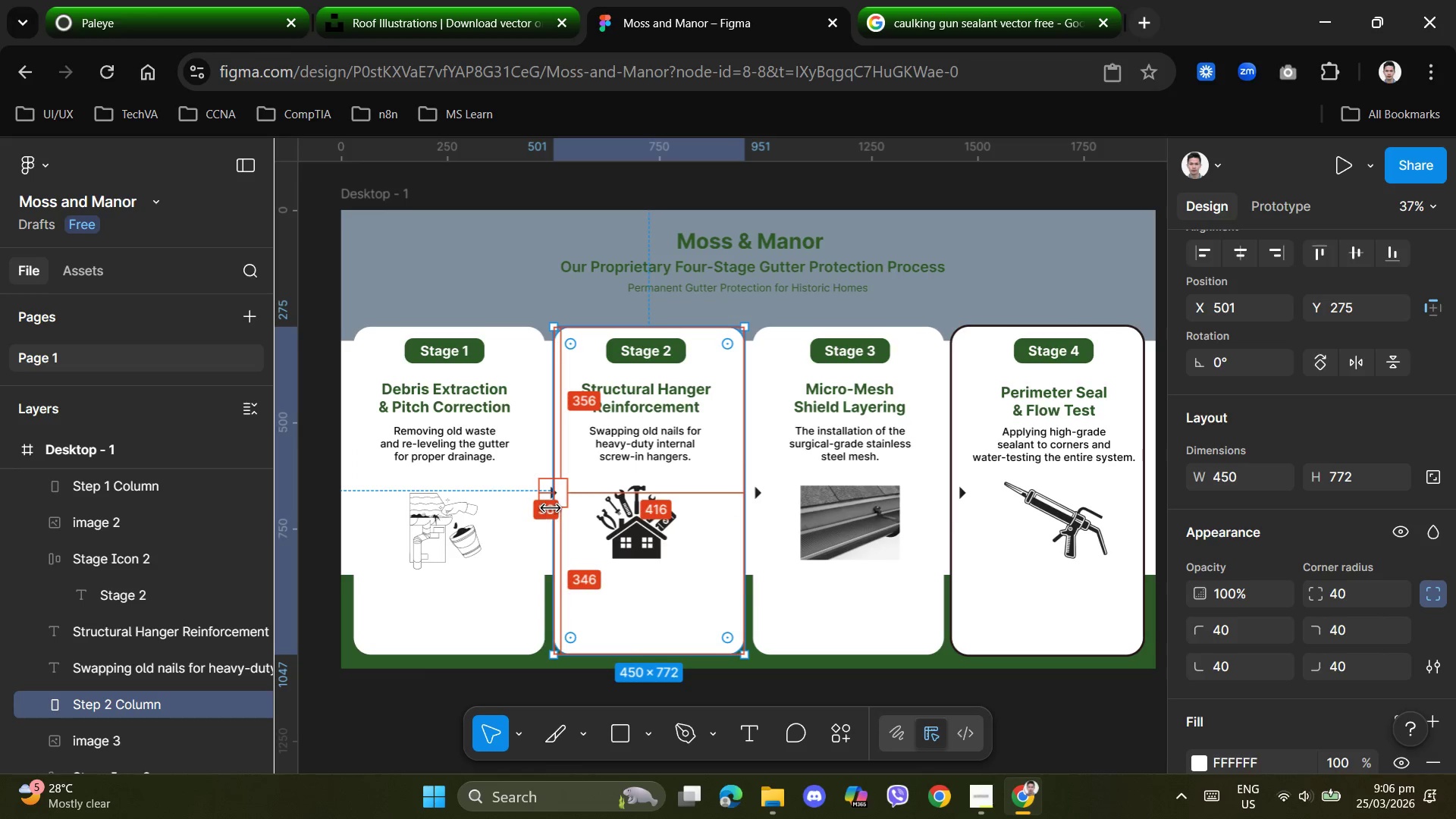 
hold_key(key=AltLeft, duration=1.53)
 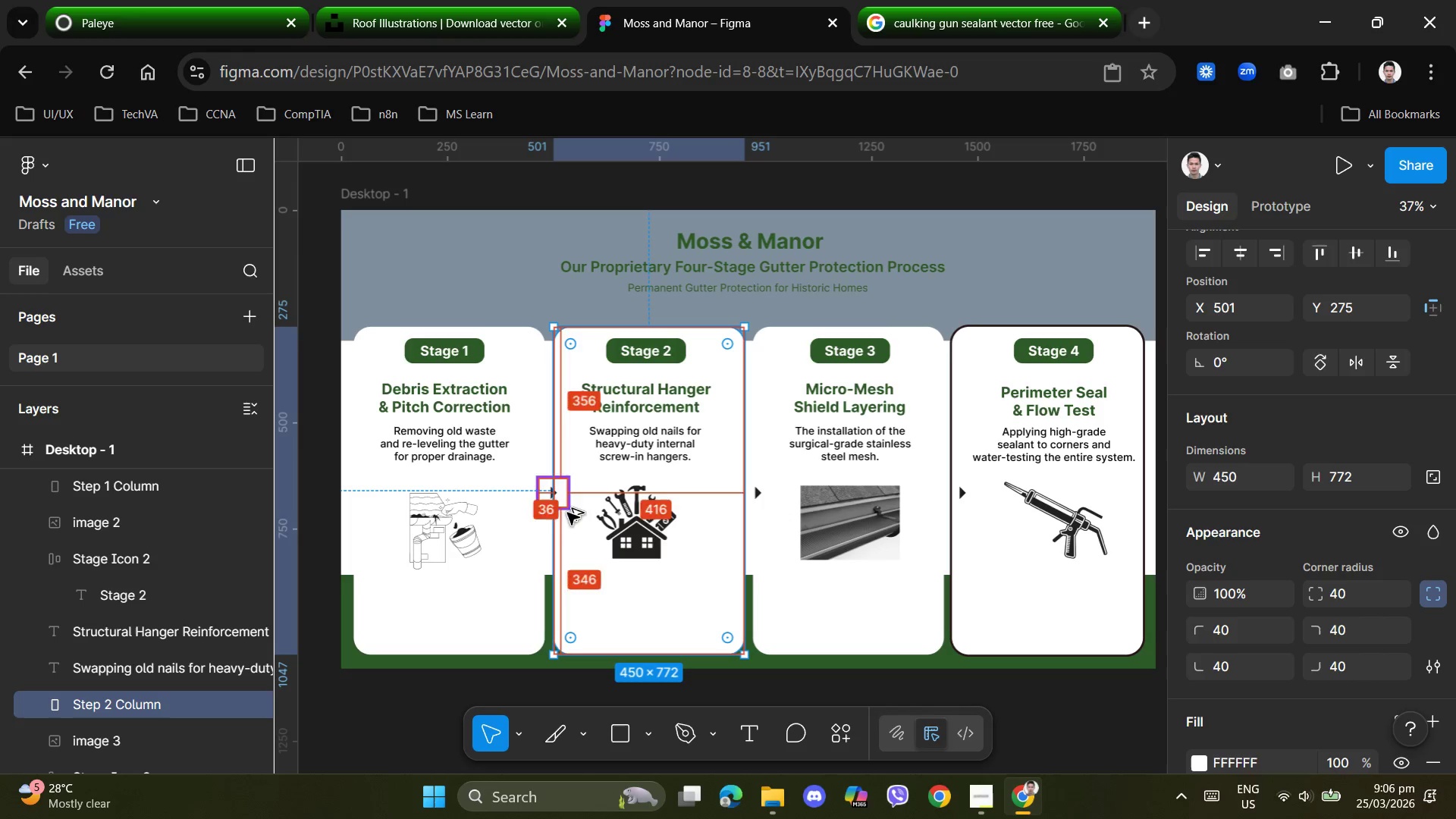 
hold_key(key=AltLeft, duration=0.78)
 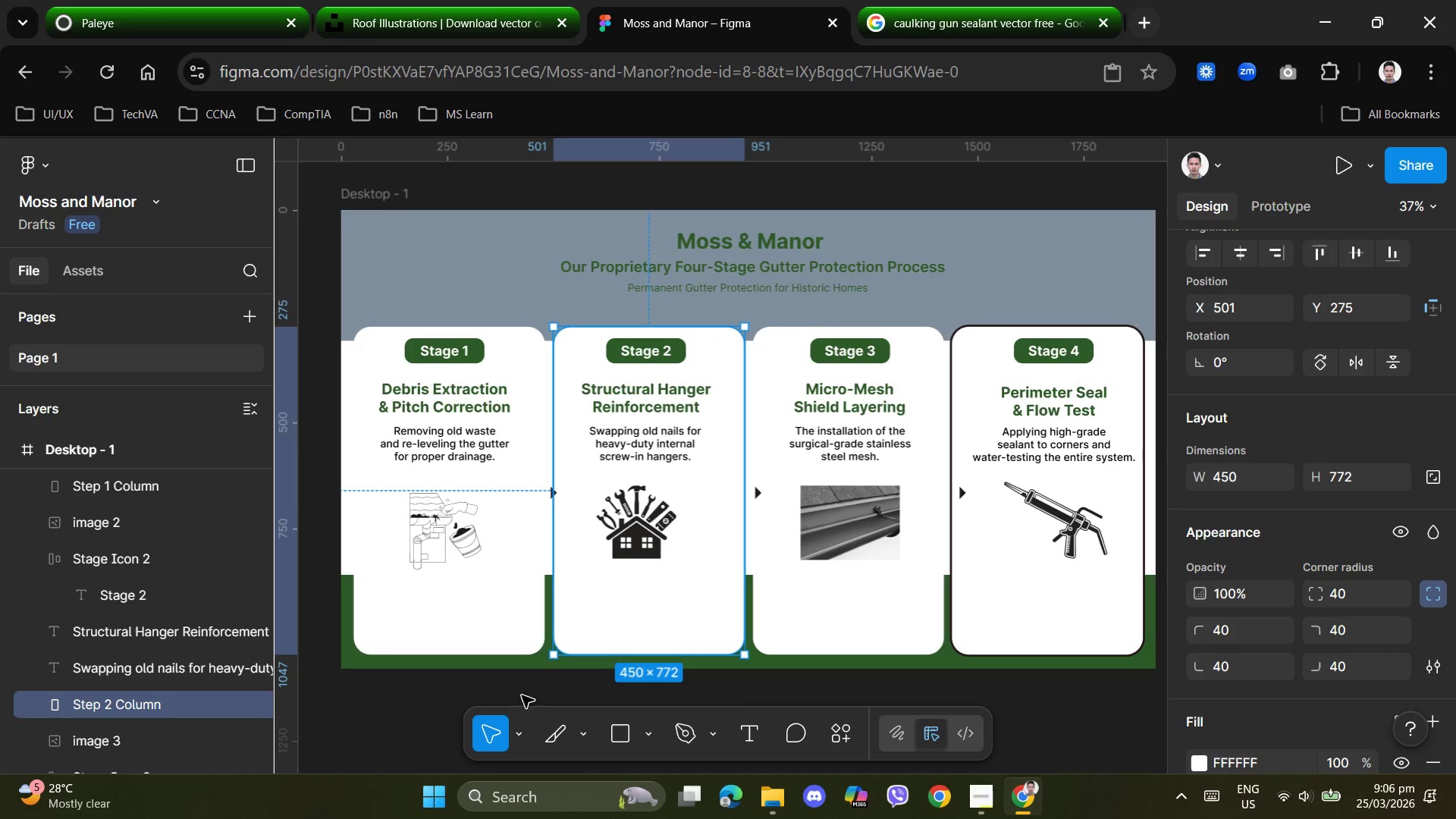 
hold_key(key=AltLeft, duration=2.48)
left_click([463, 694])
 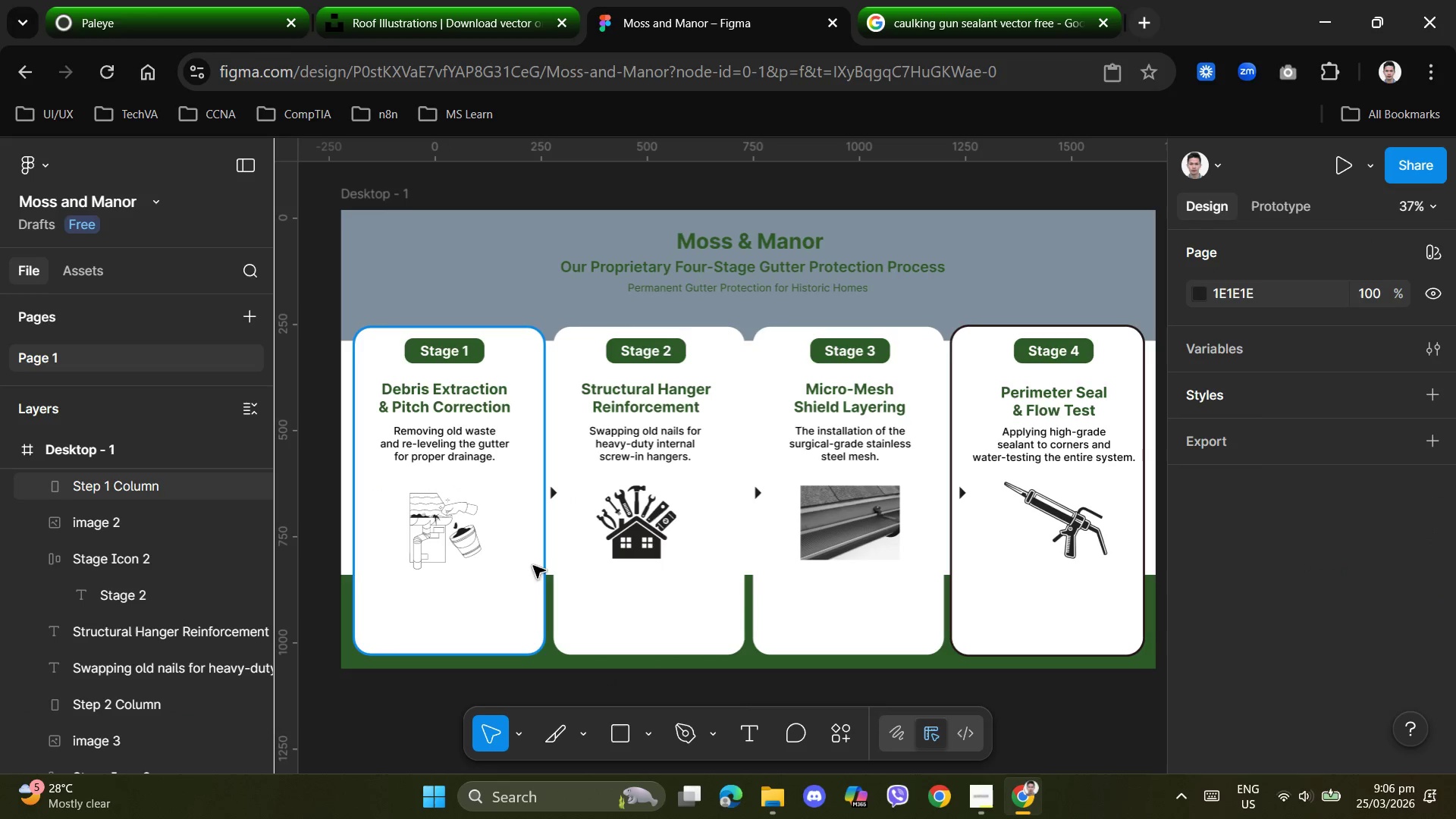 
hold_key(key=AltLeft, duration=1.53)
 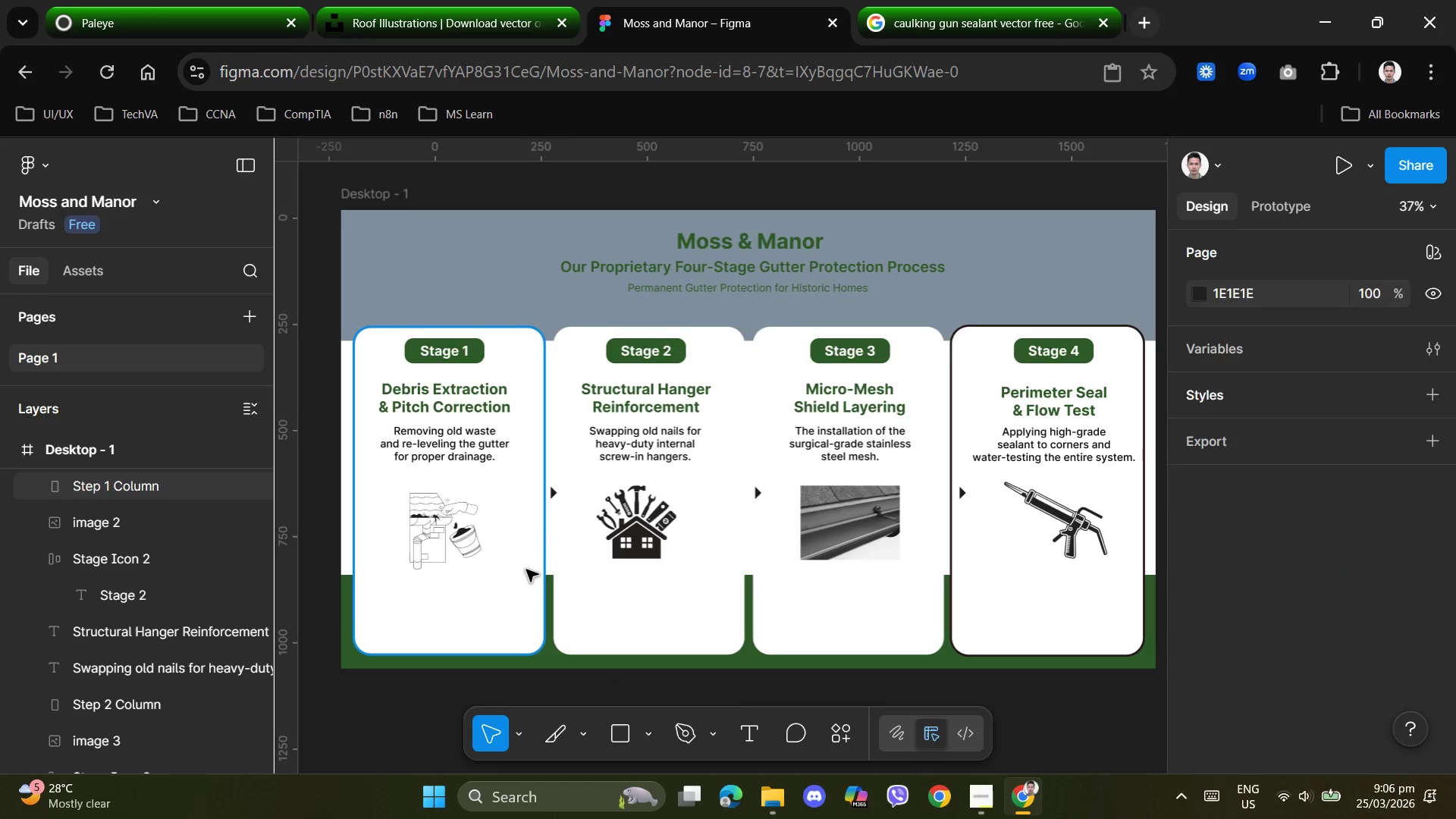 
key(Alt+AltLeft)
 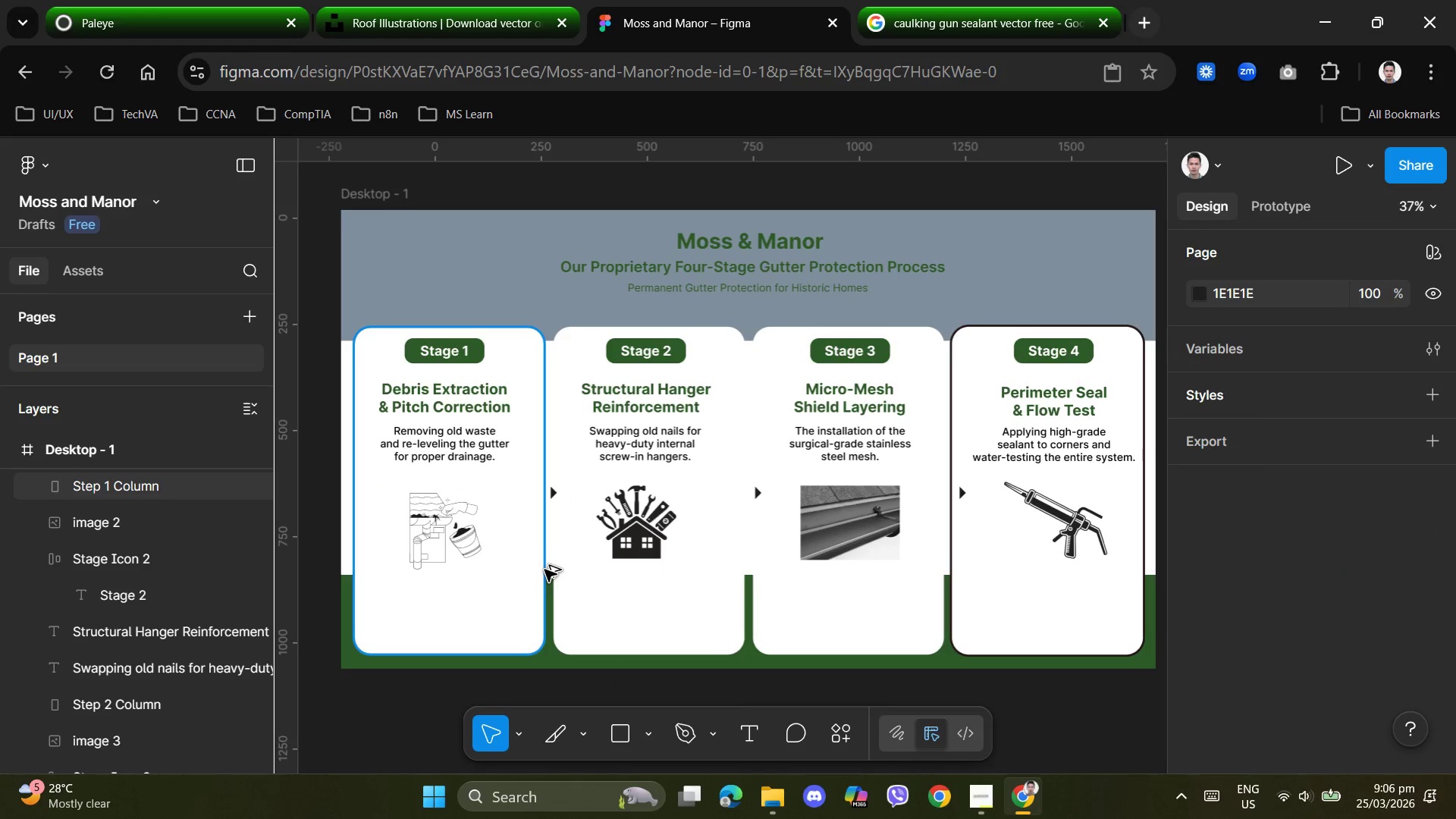 
key(Alt+AltLeft)
 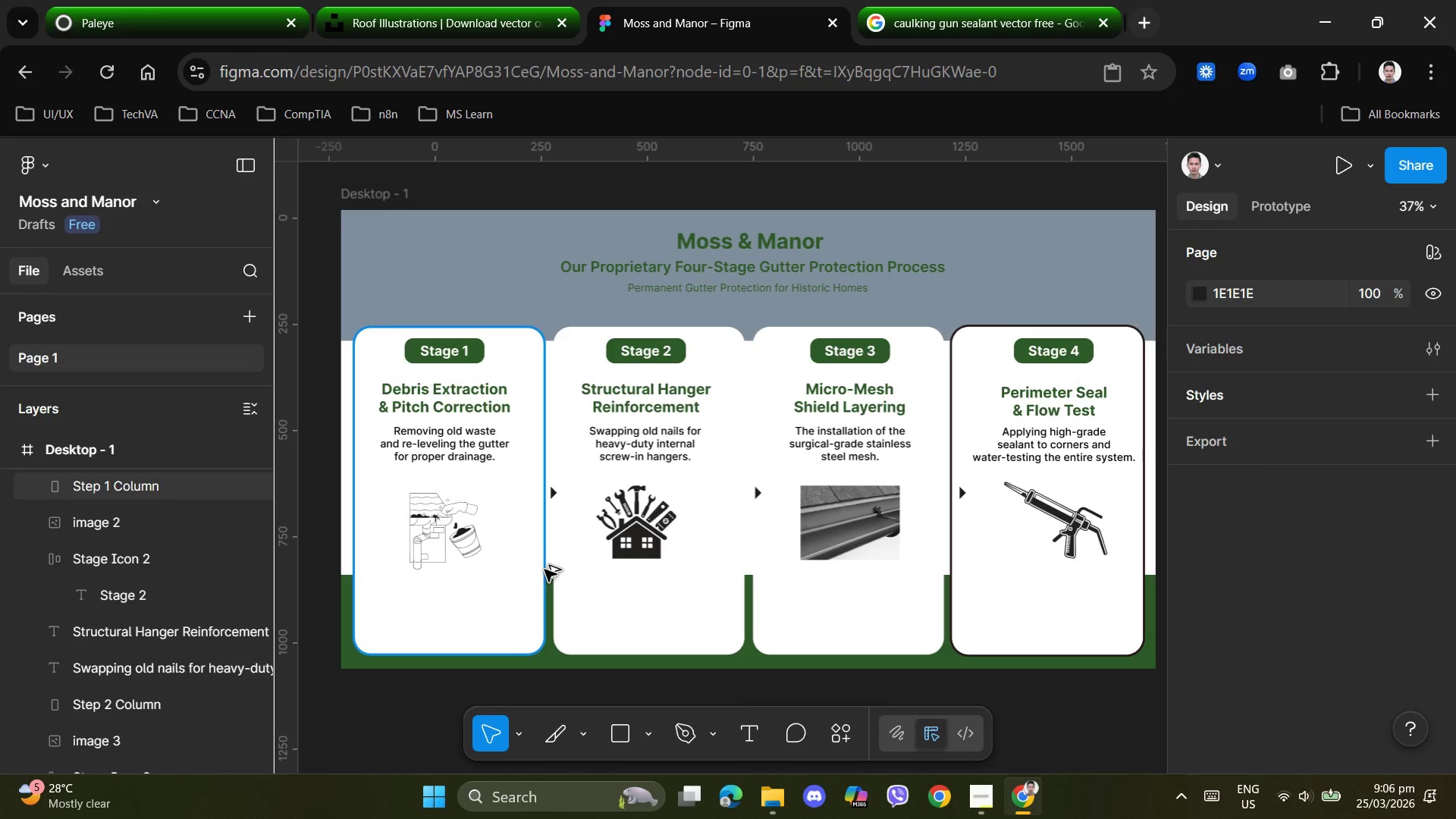 
key(Alt+AltLeft)
 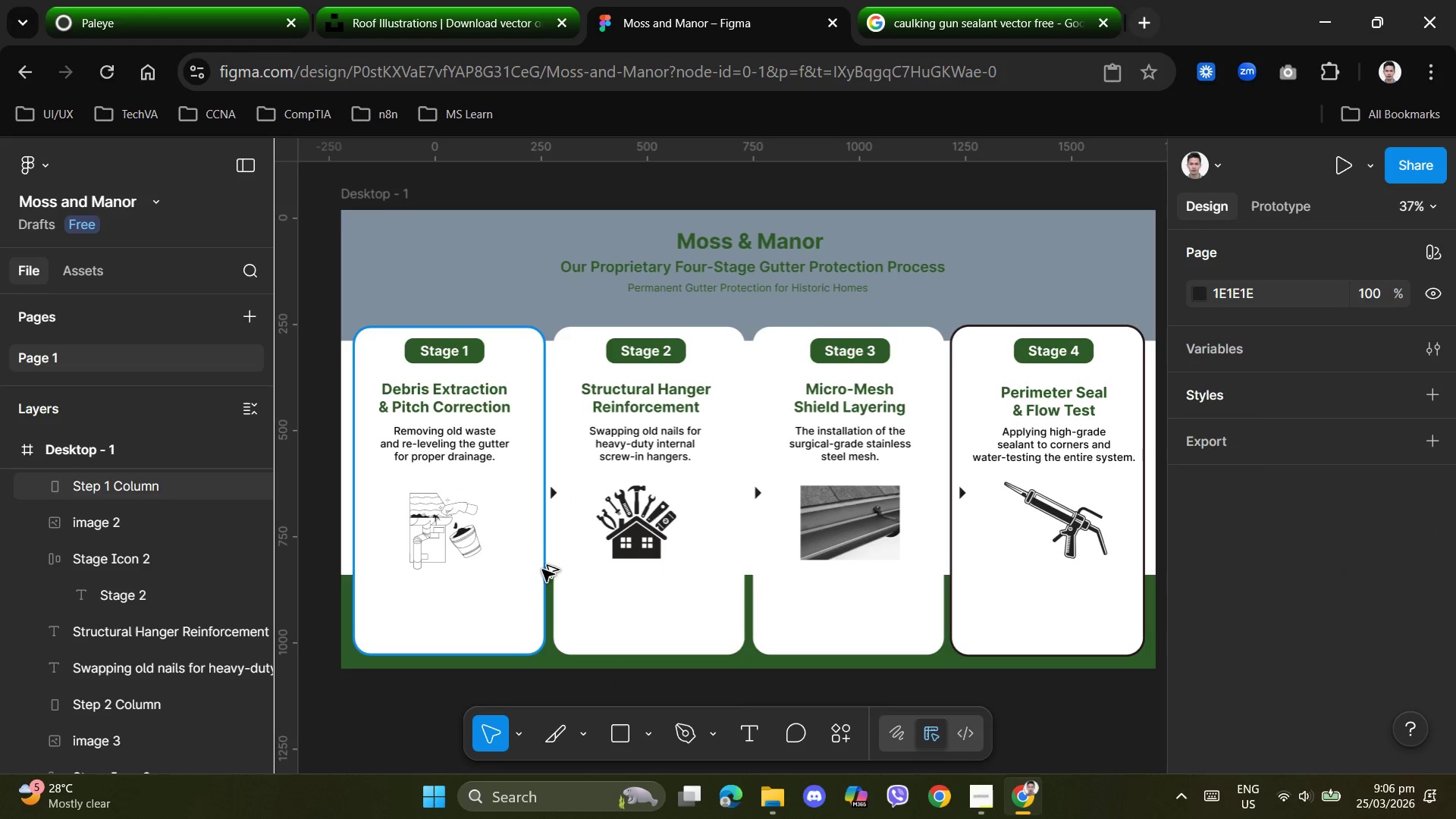 
key(Alt+AltLeft)
 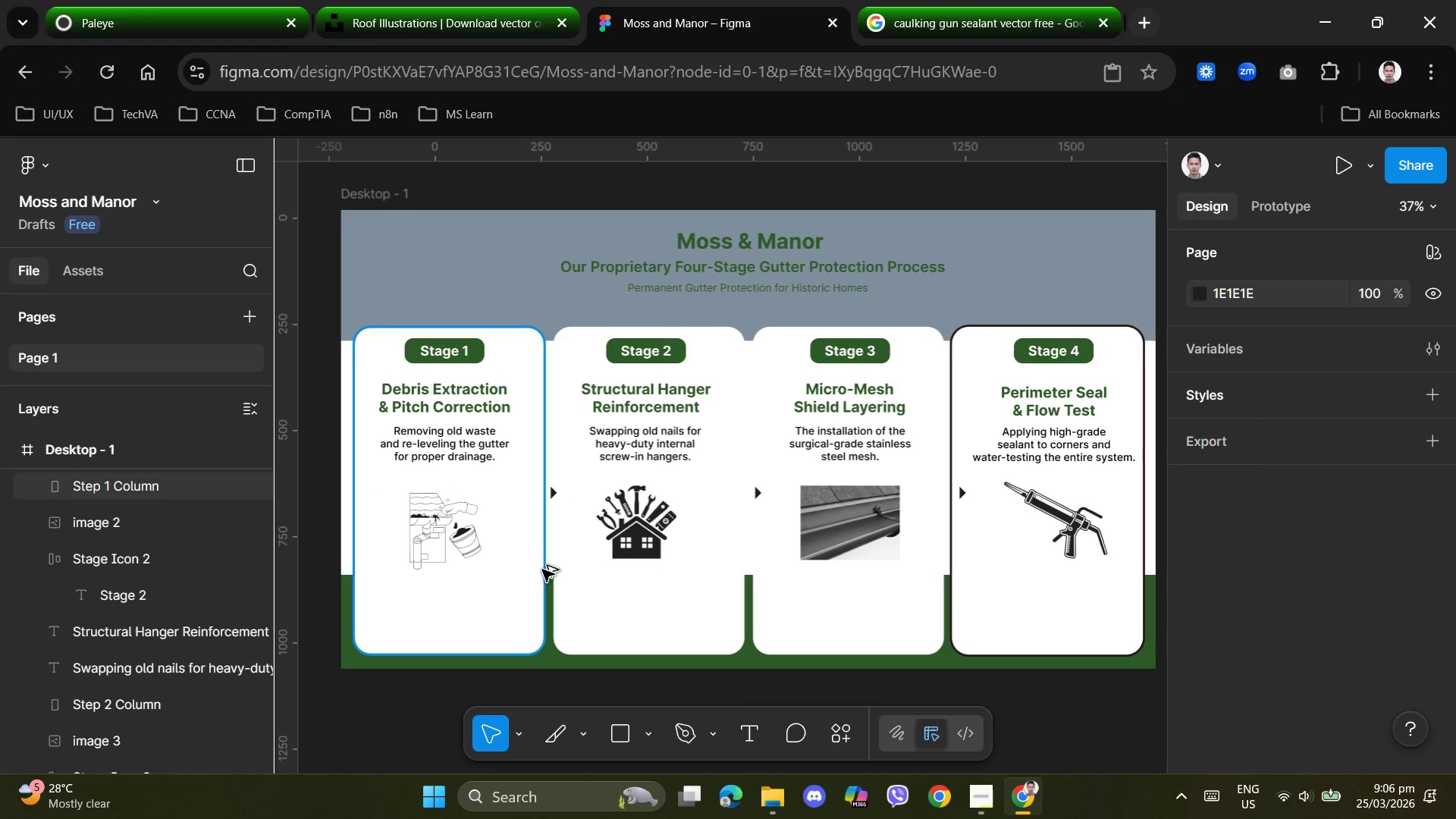 
key(Alt+AltLeft)
 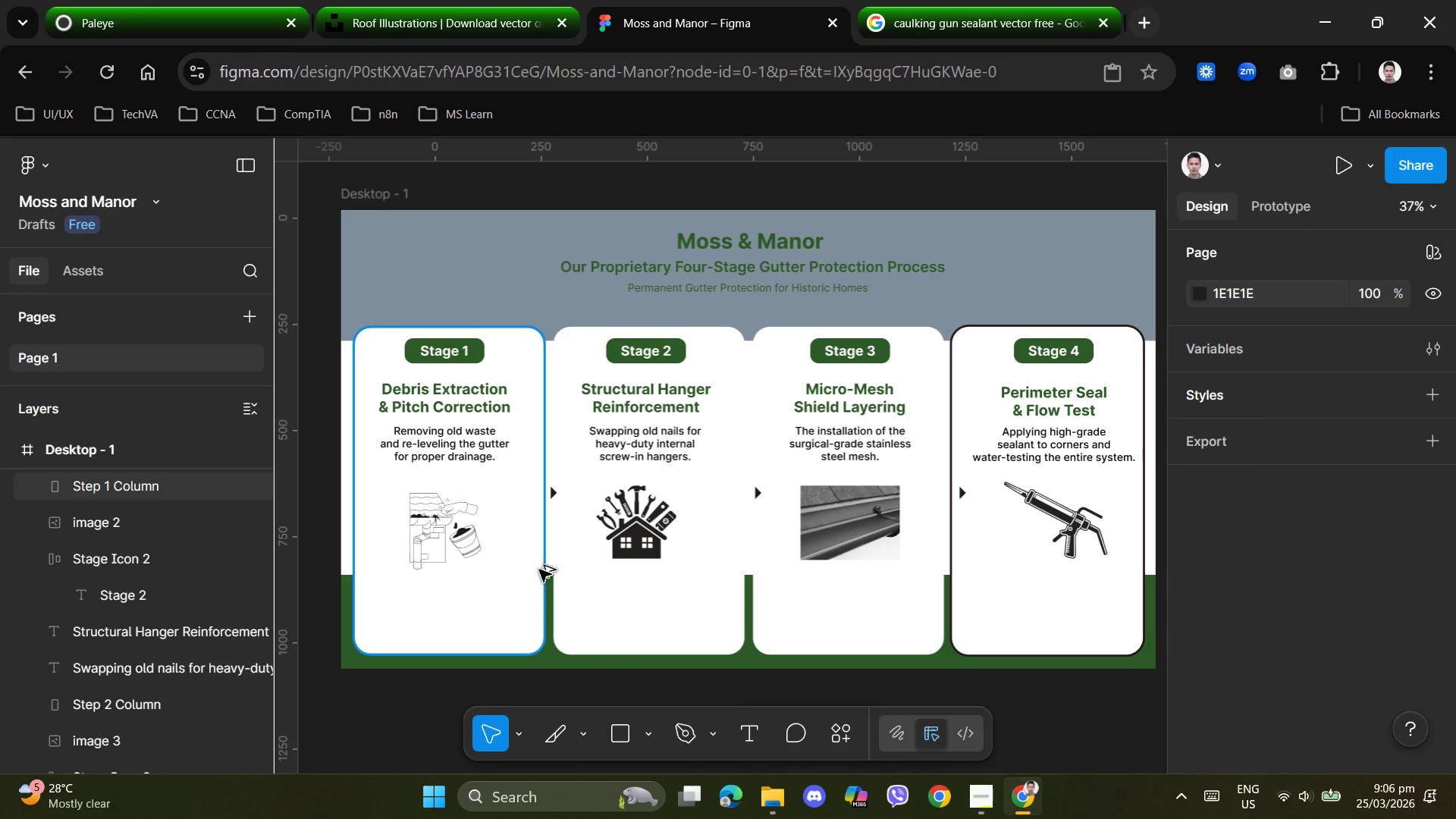 
key(Alt+AltLeft)
 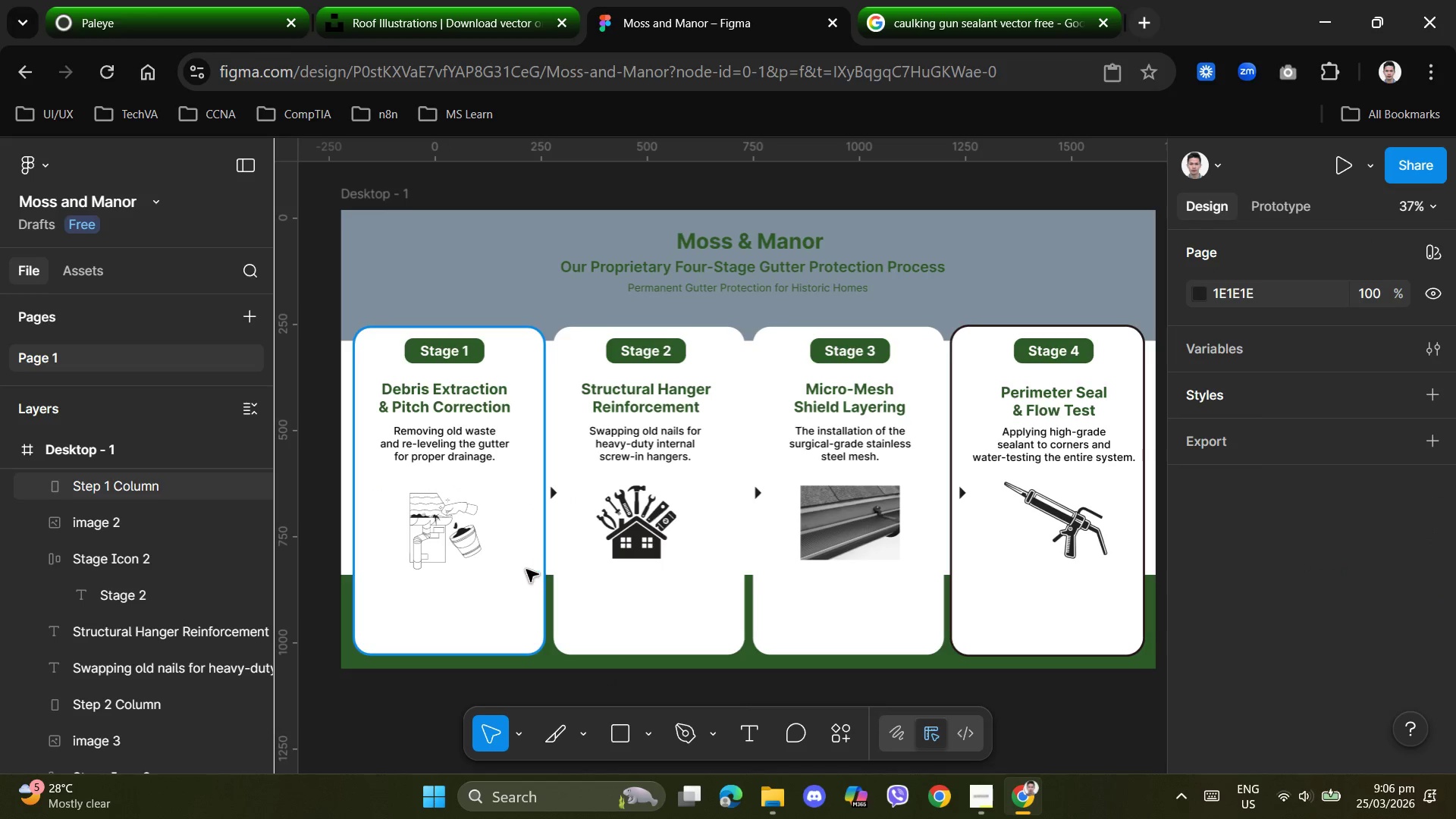 
left_click([526, 570])
 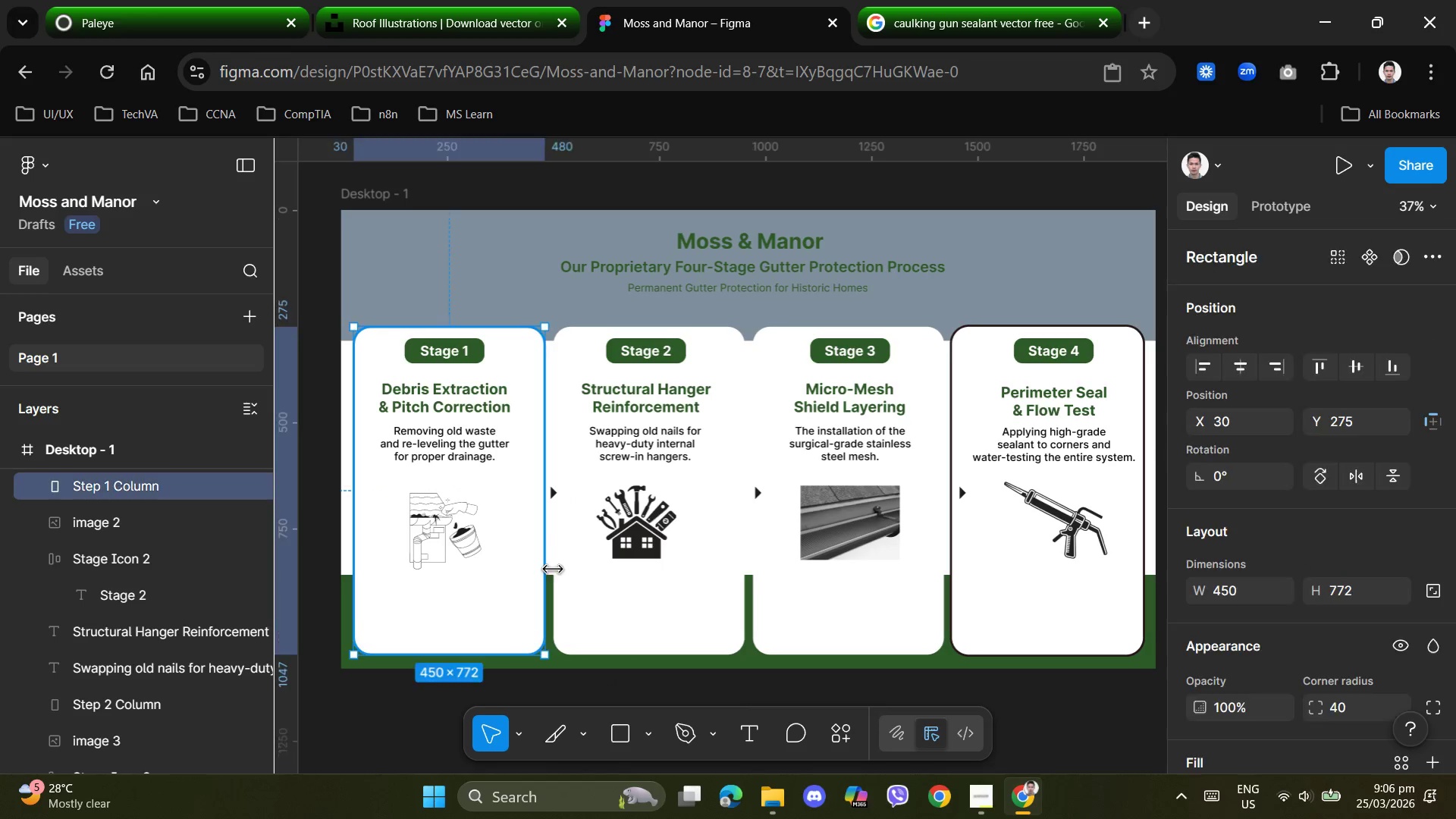 
hold_key(key=AltLeft, duration=1.5)
 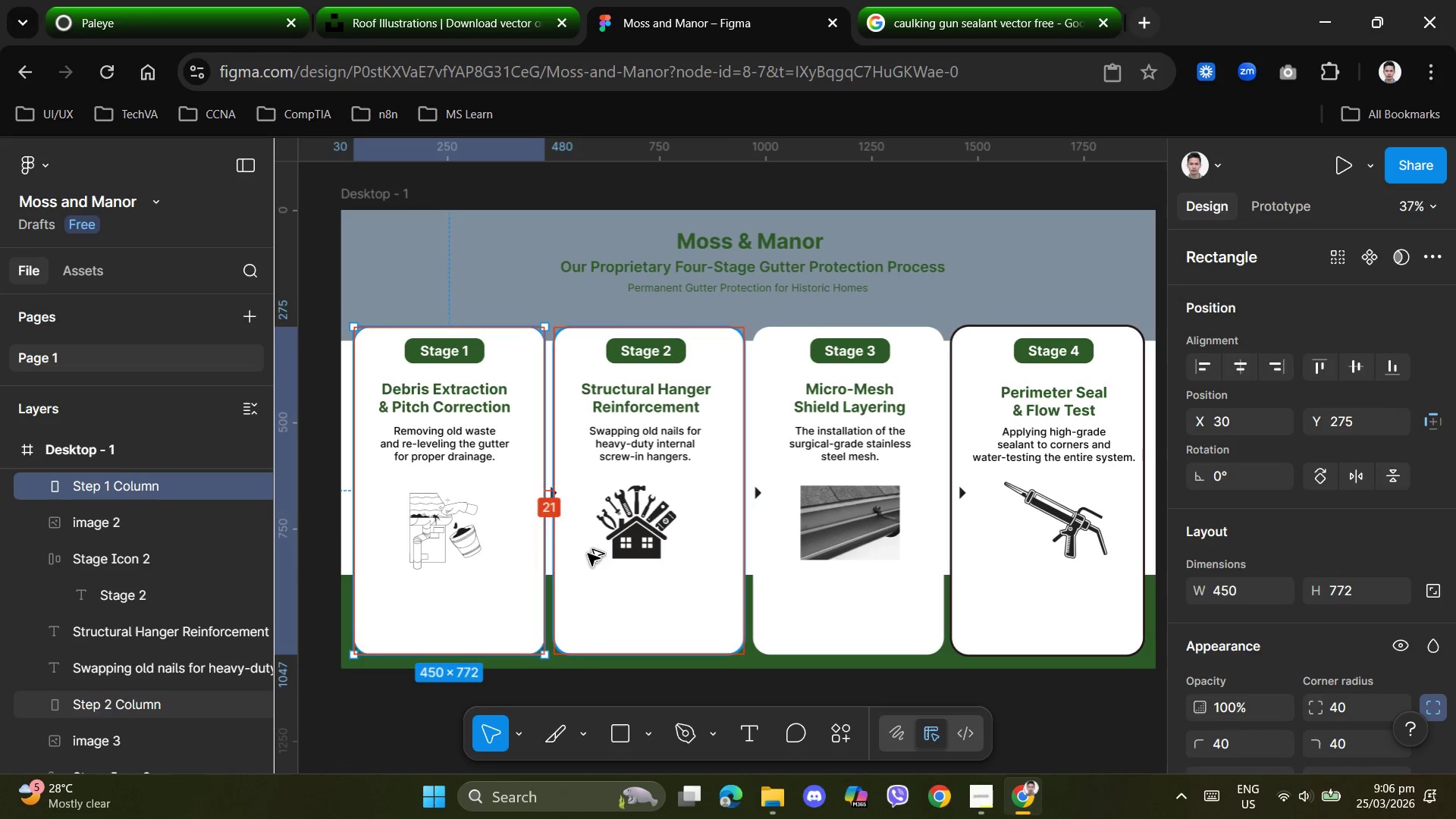 
hold_key(key=AltLeft, duration=0.64)
left_click([588, 554])
 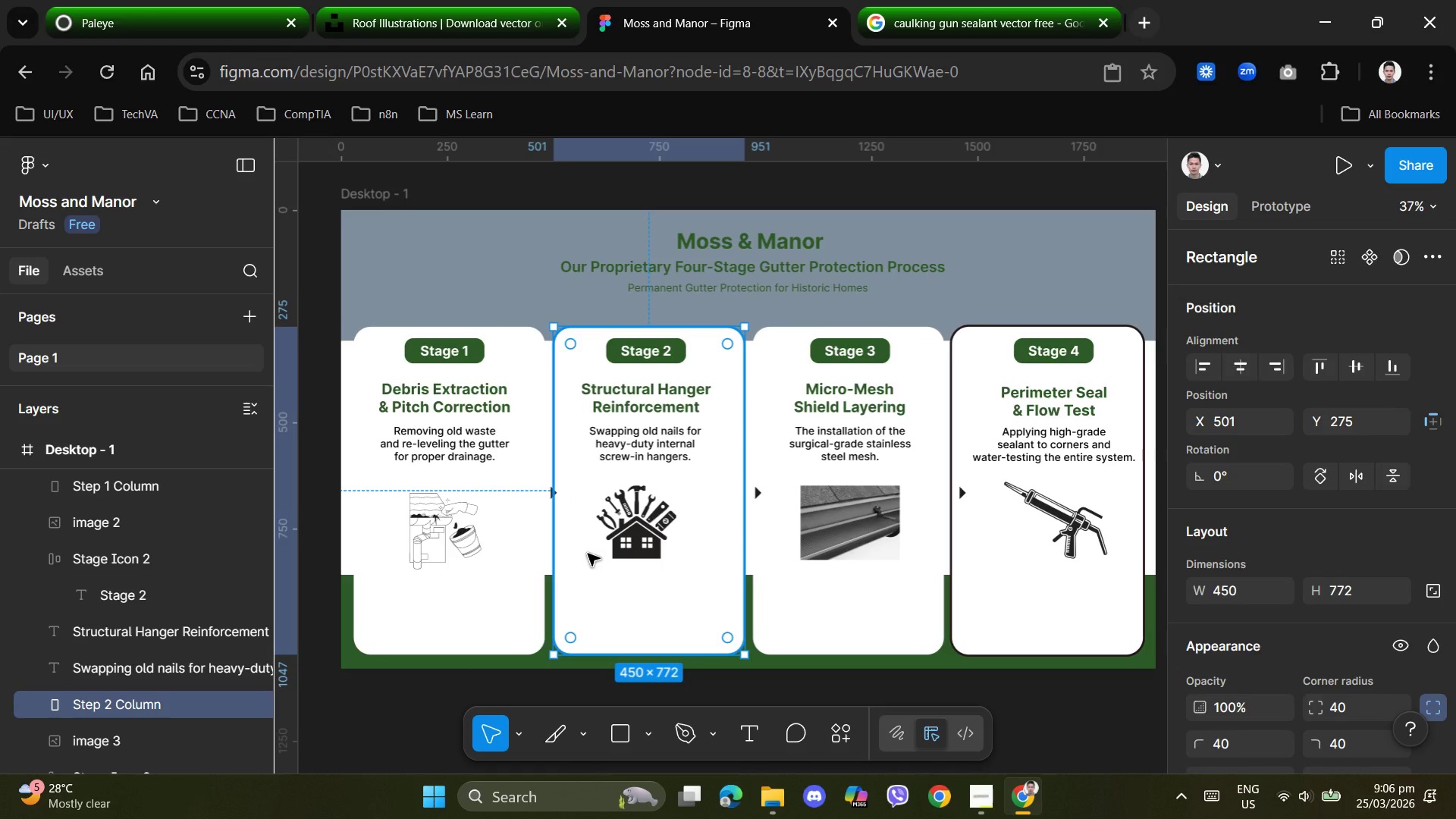 
key(ArrowLeft)
 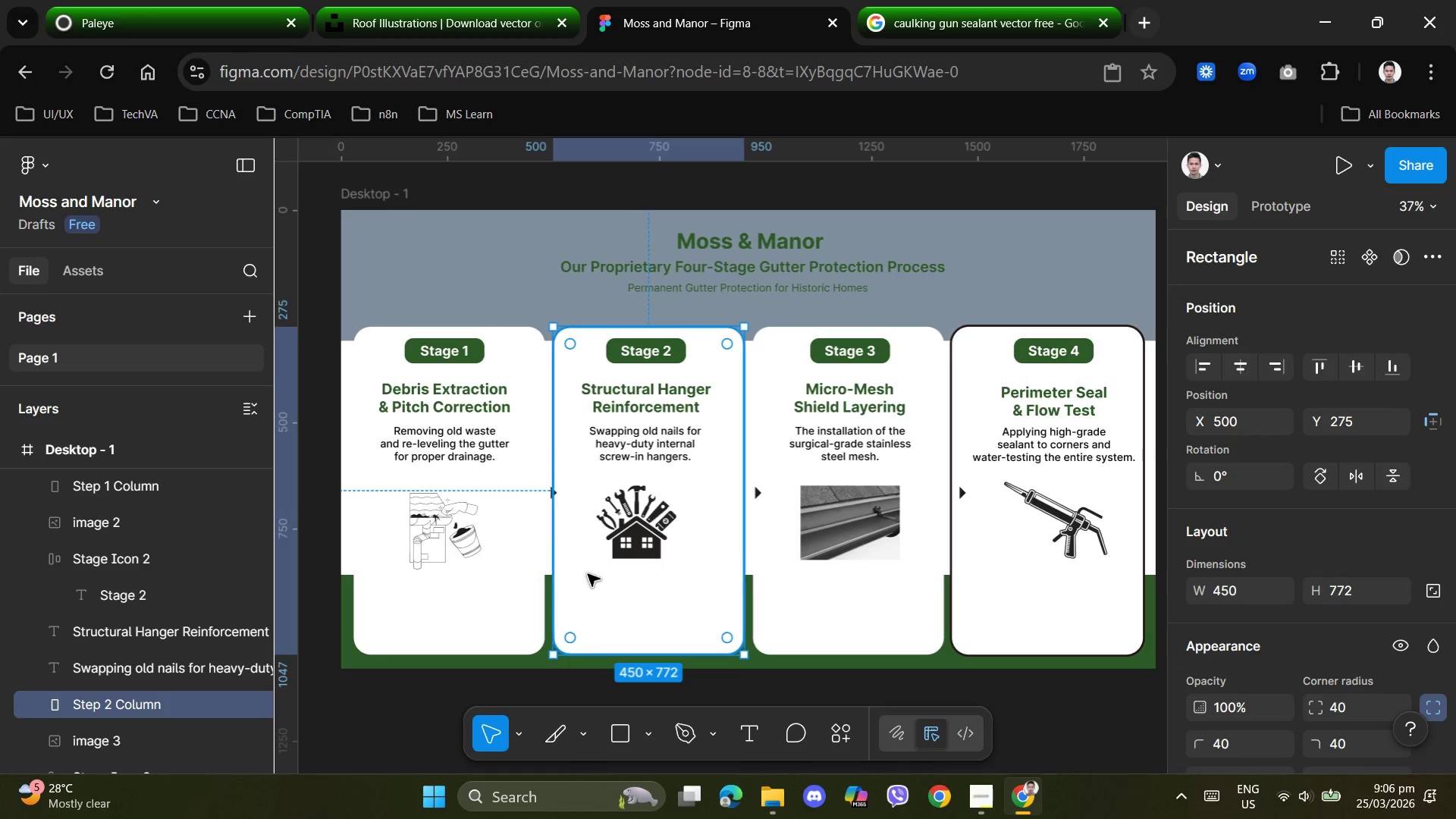 
hold_key(key=AltLeft, duration=0.75)
 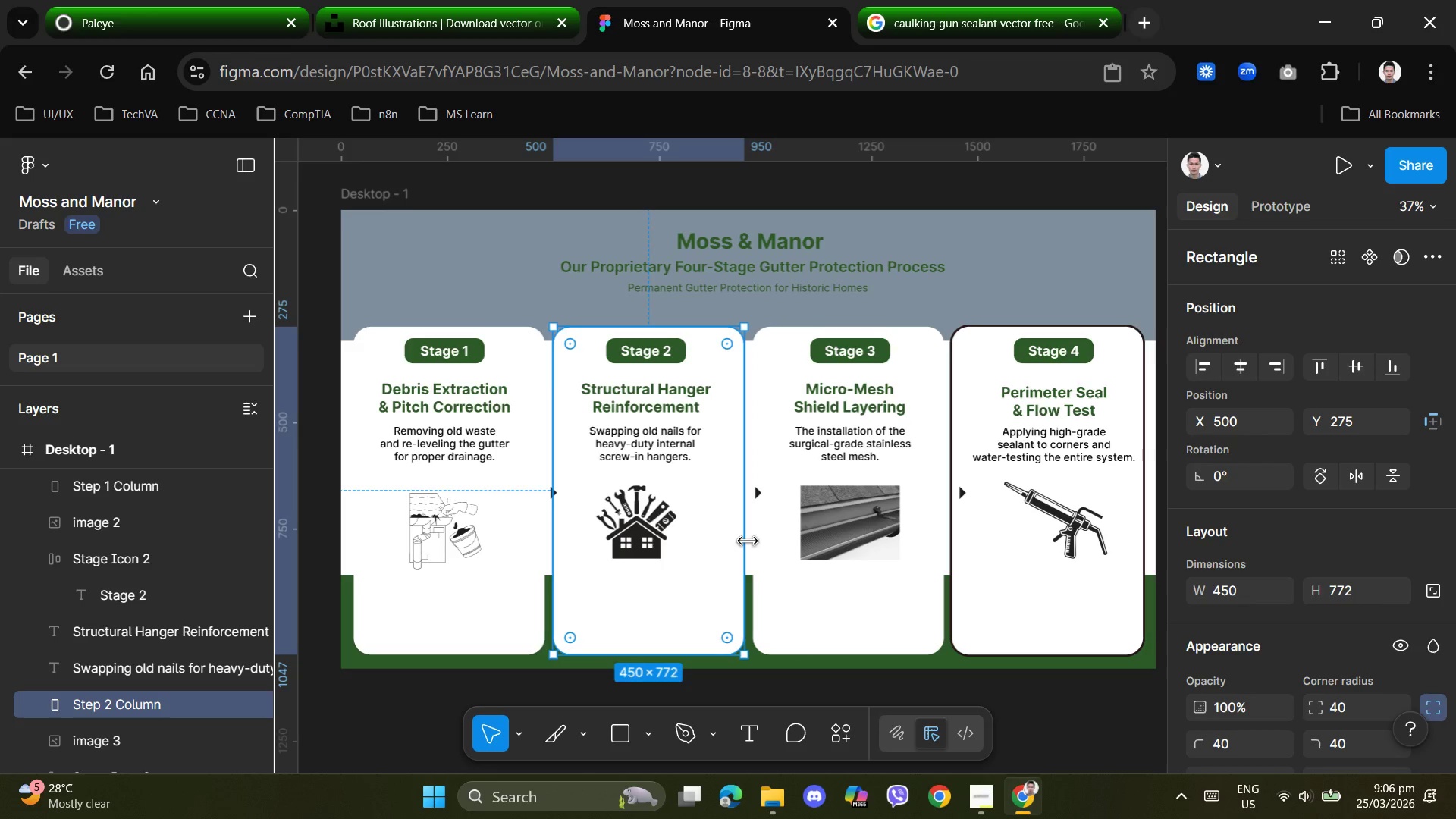 
hold_key(key=AltLeft, duration=1.52)
 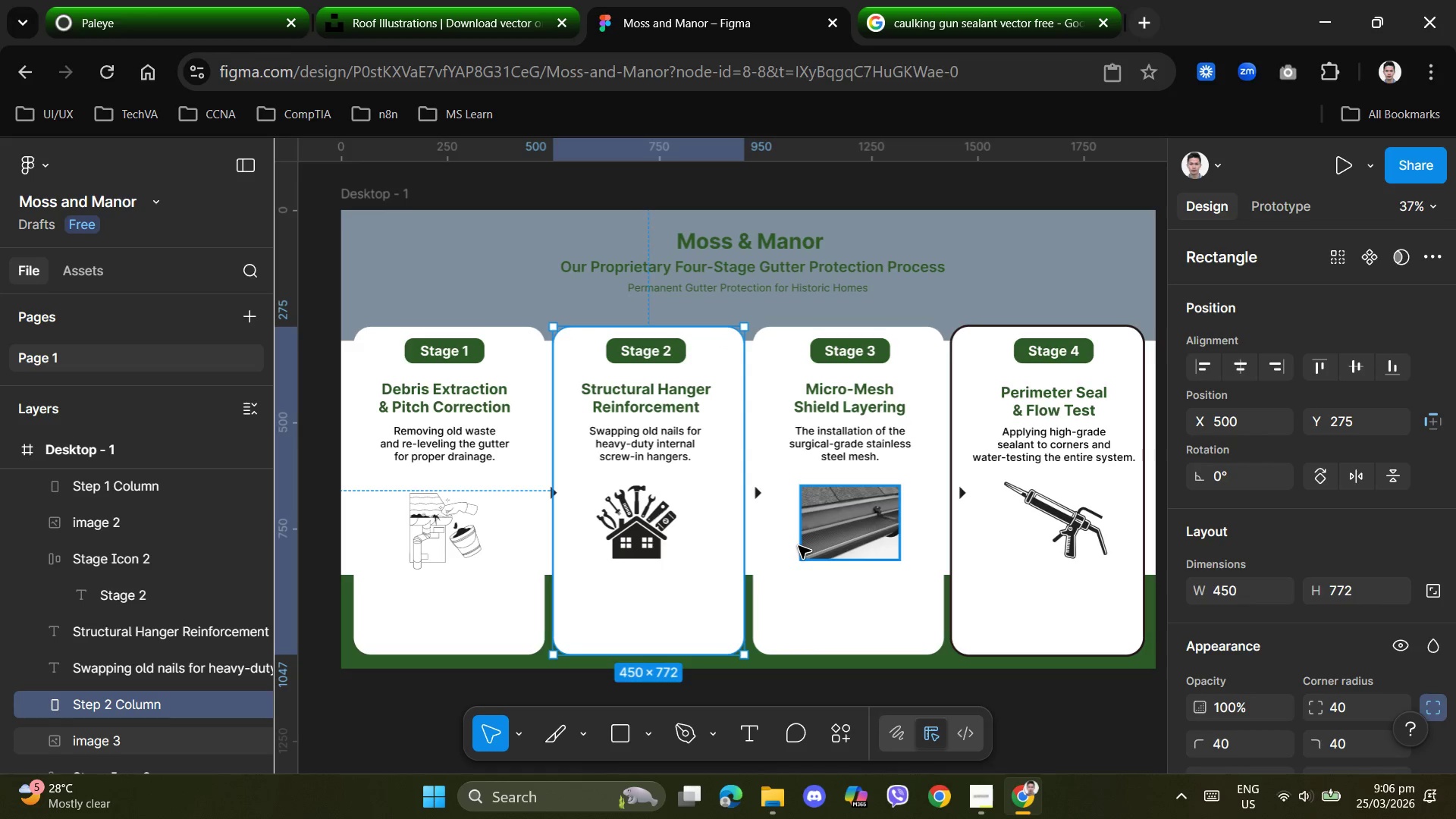 
key(Alt+AltLeft)
 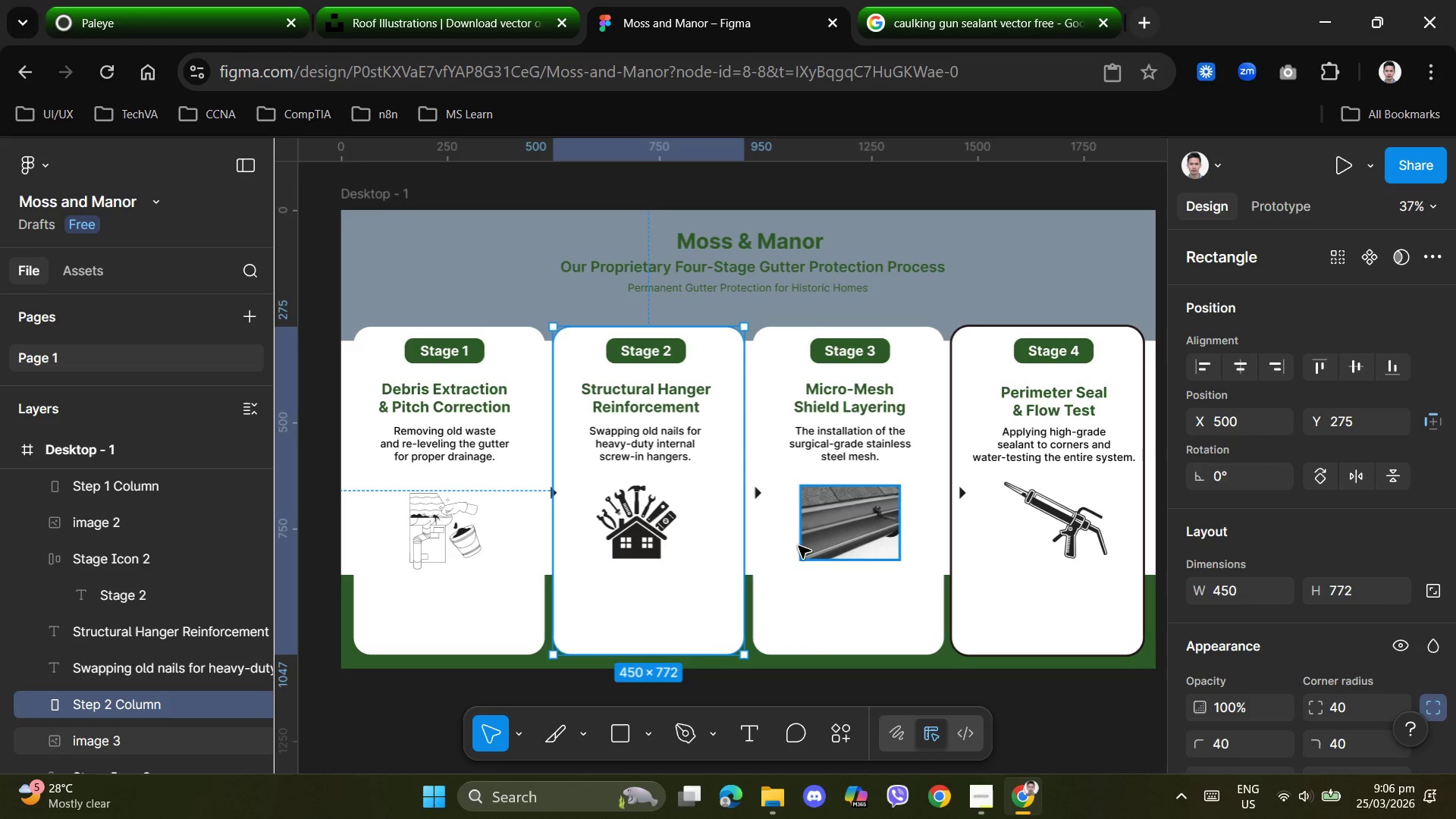 
left_click([799, 546])
 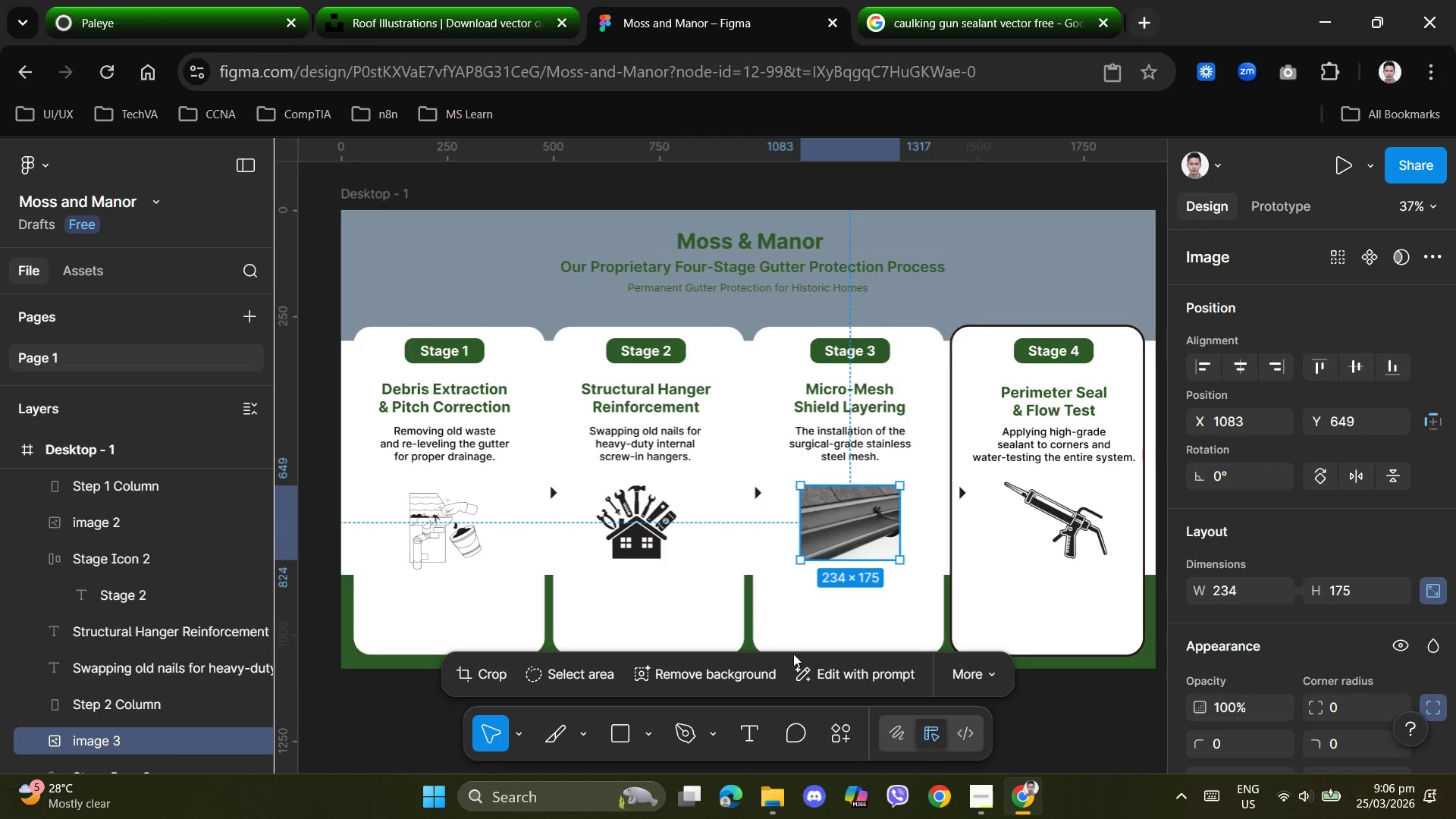 
left_click([770, 620])
 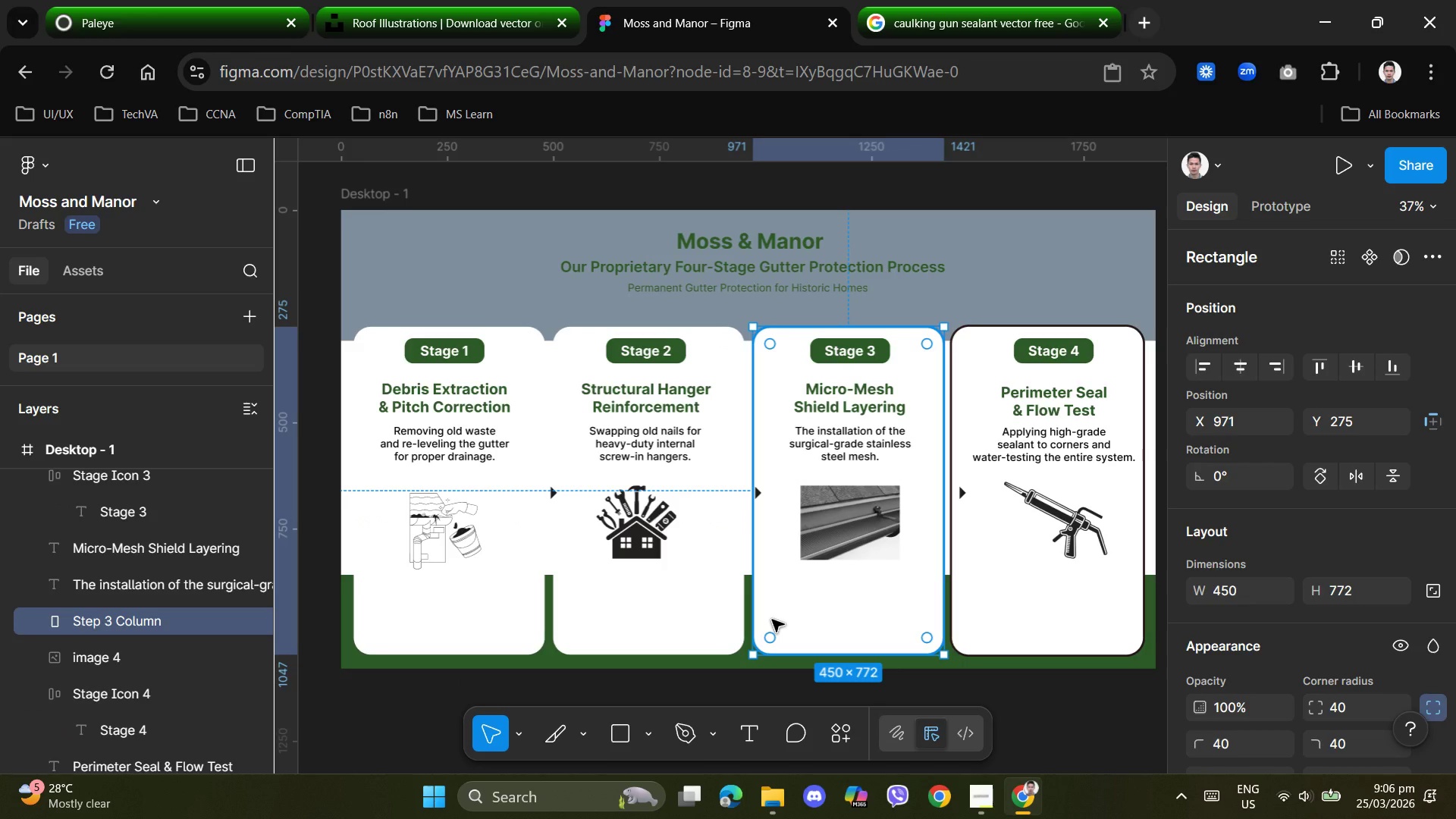 
key(ArrowLeft)
 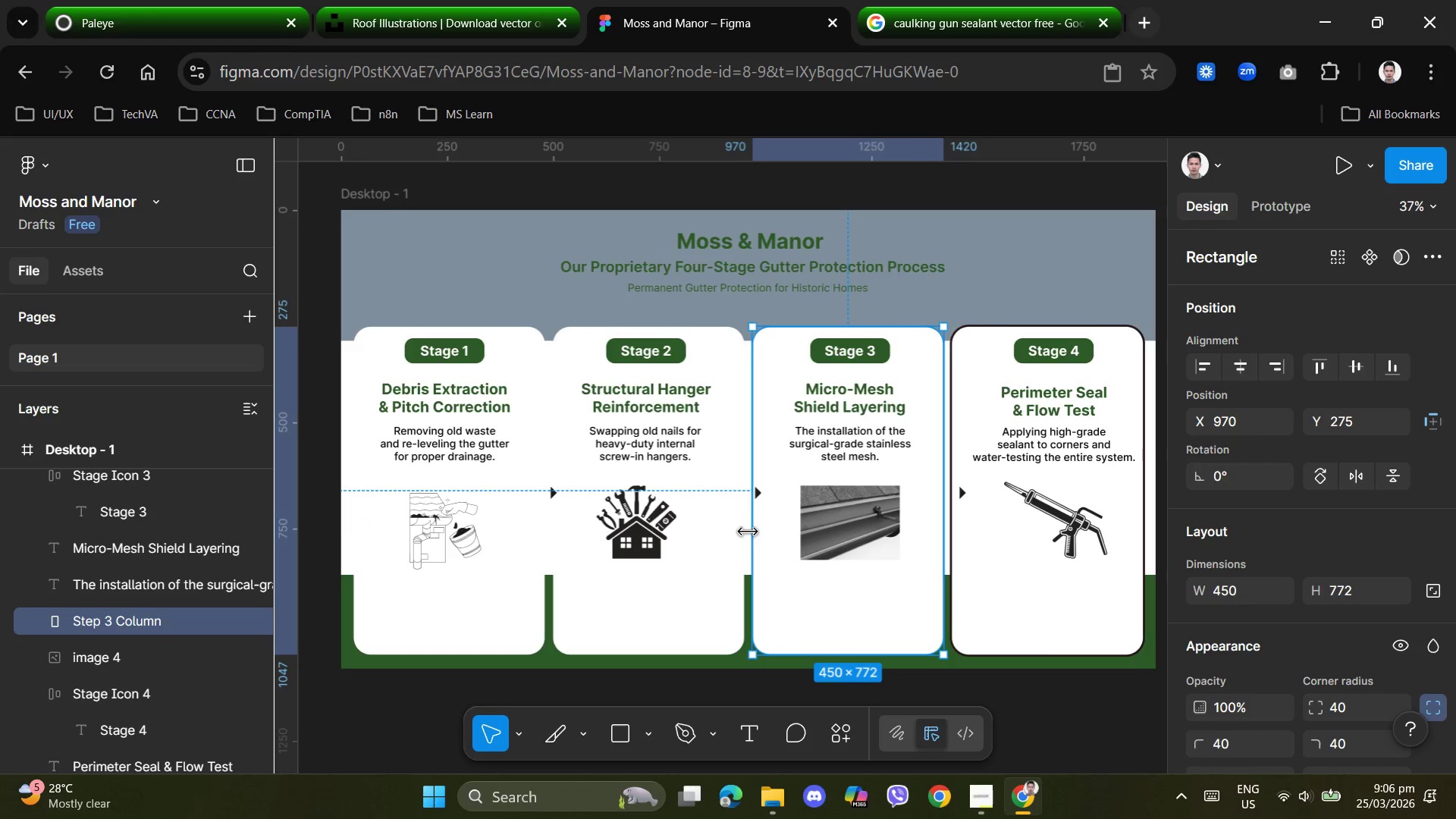 
hold_key(key=AltLeft, duration=1.51)
 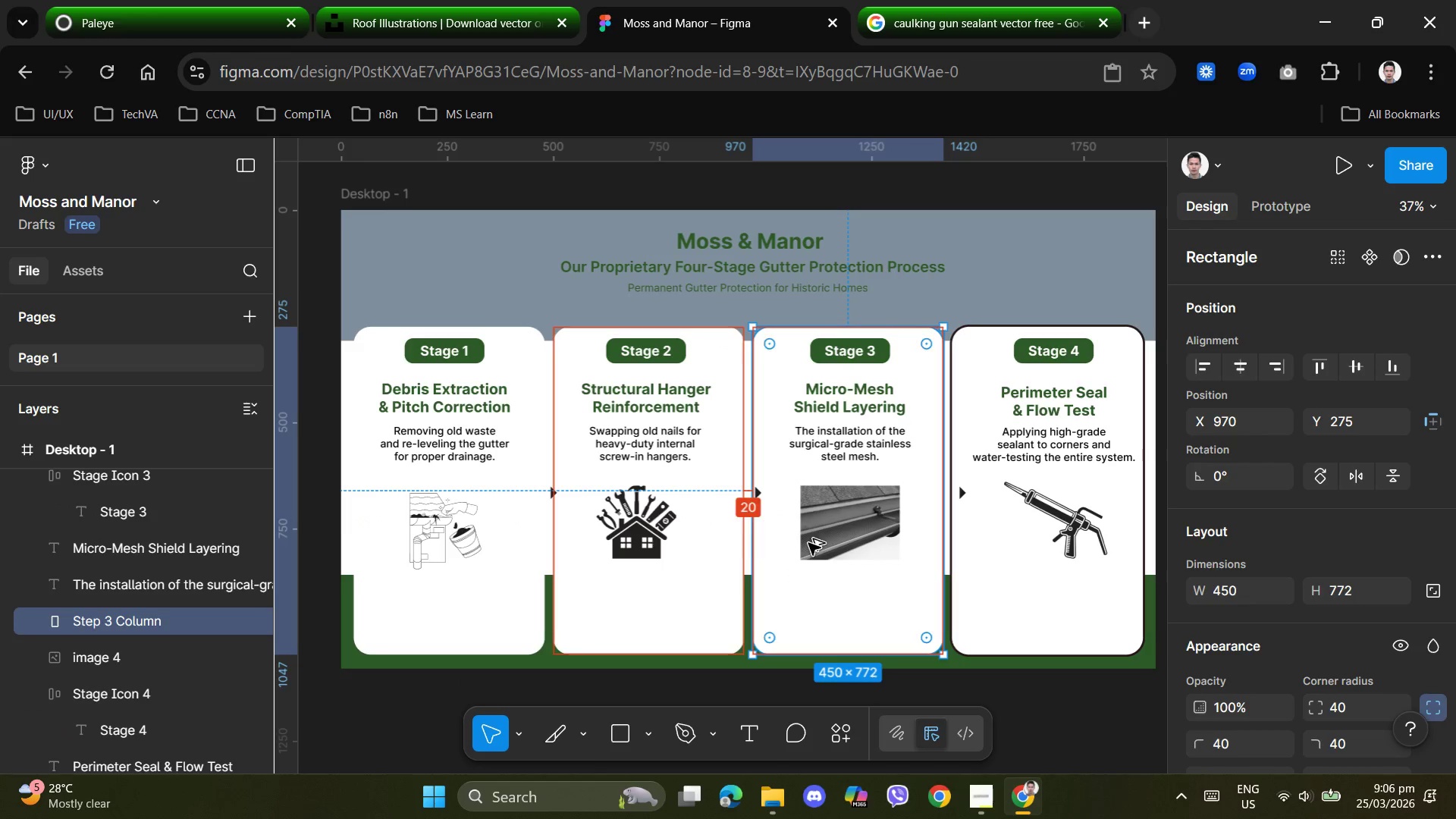 
hold_key(key=AltLeft, duration=0.67)
 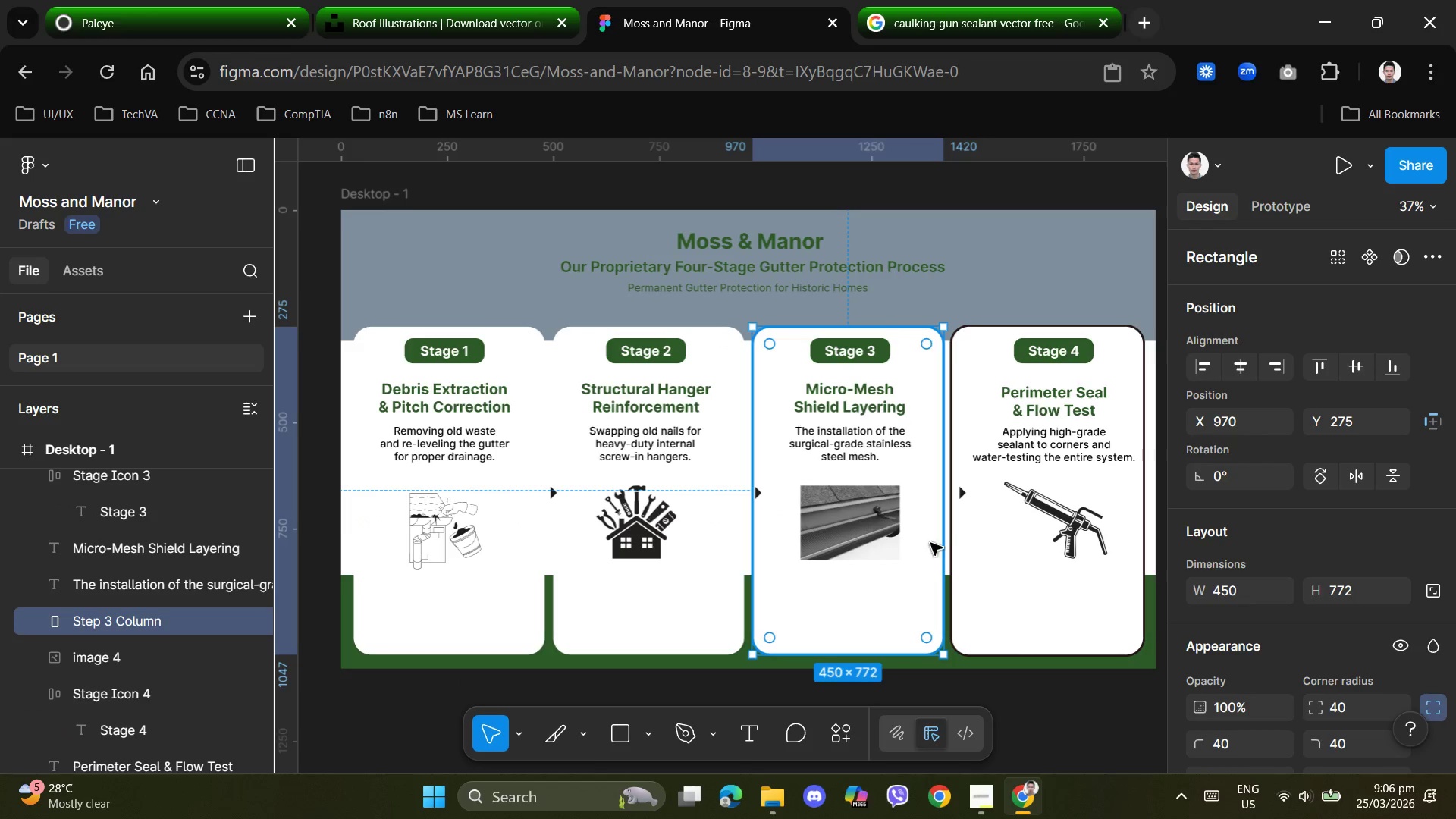 
hold_key(key=AltLeft, duration=0.95)
 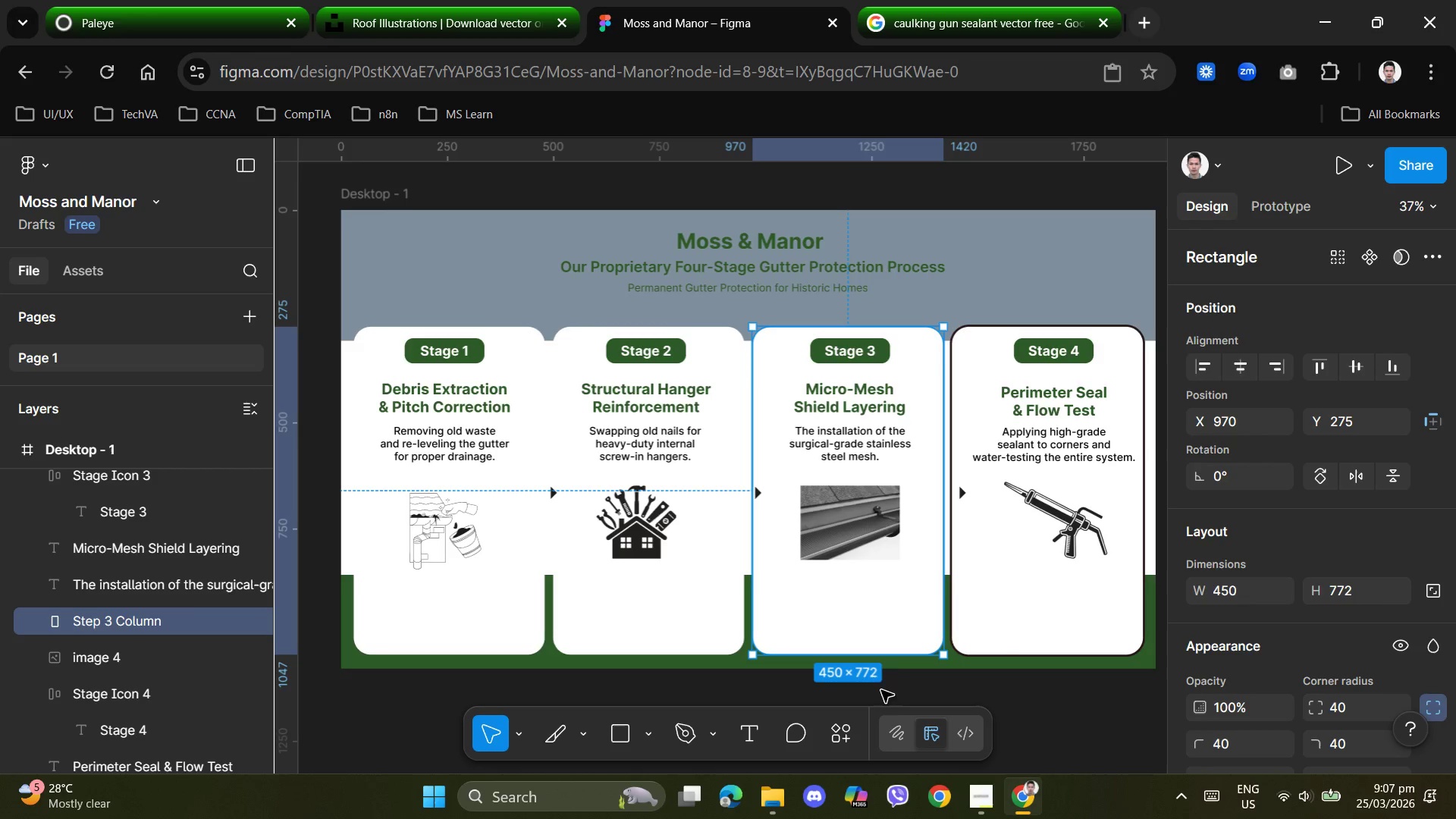 
left_click([1036, 637])
 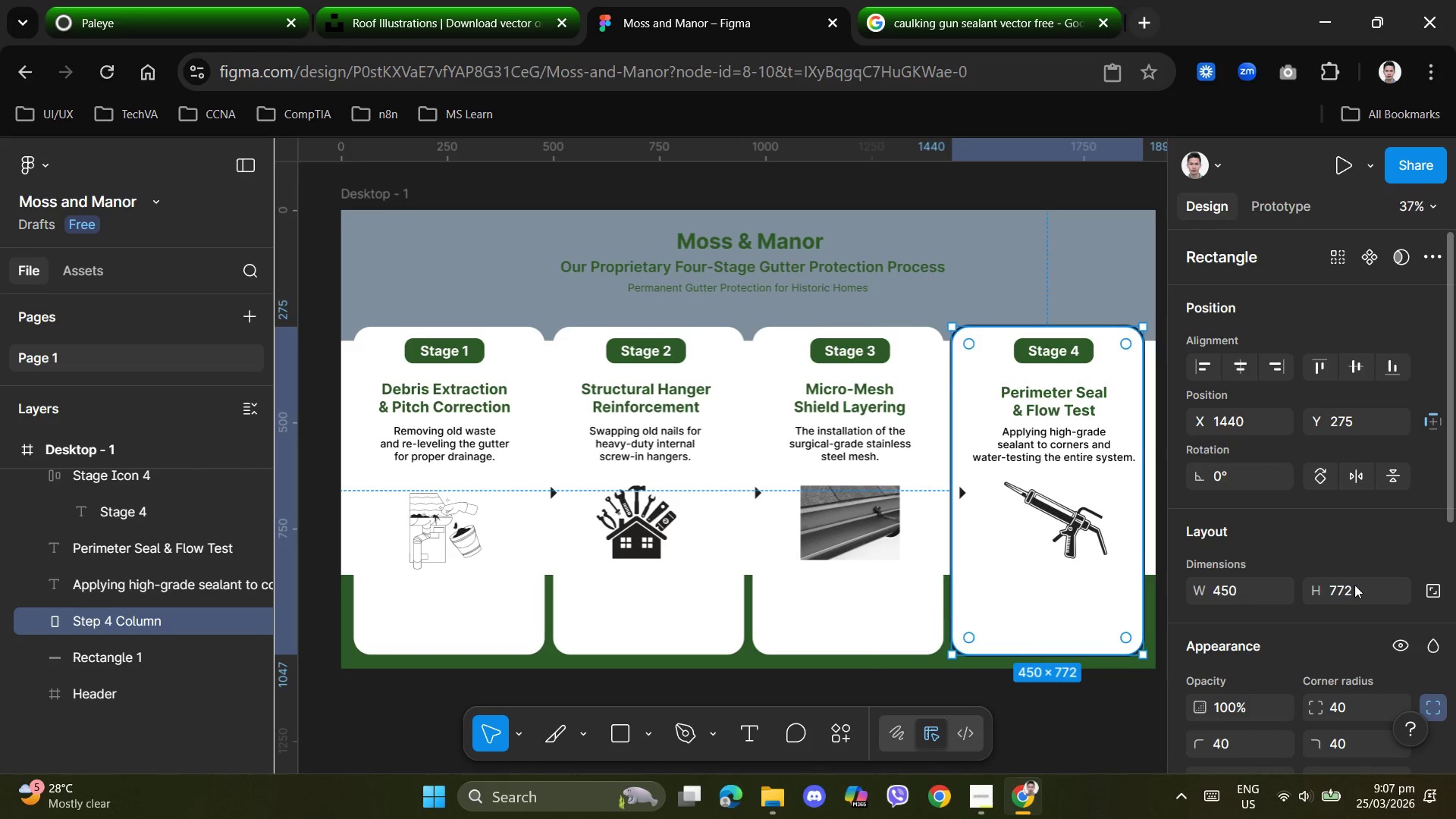 
scroll: coordinate [1178, 569], scroll_direction: down, amount: 2.0
 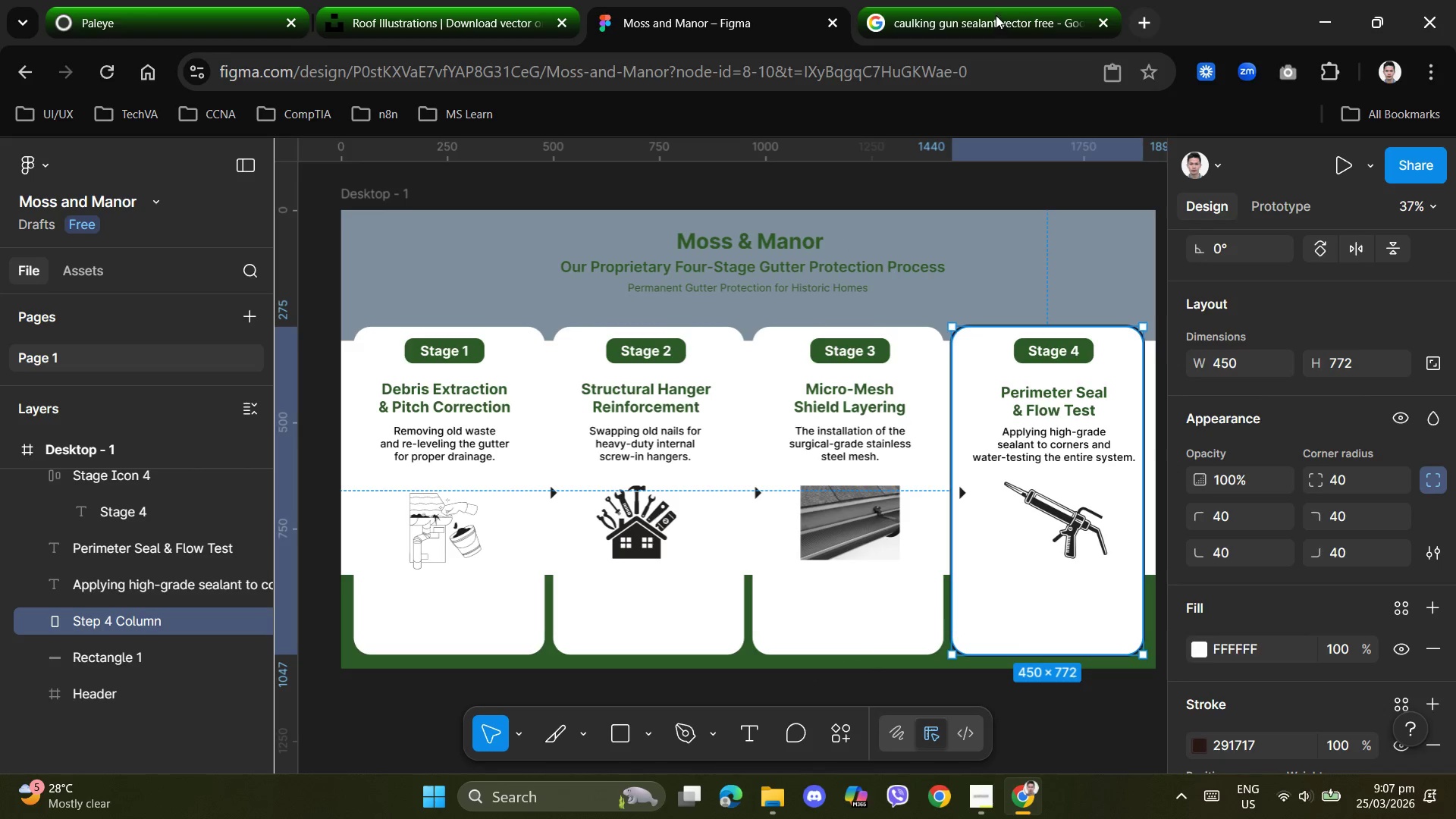 
left_click([985, 805])